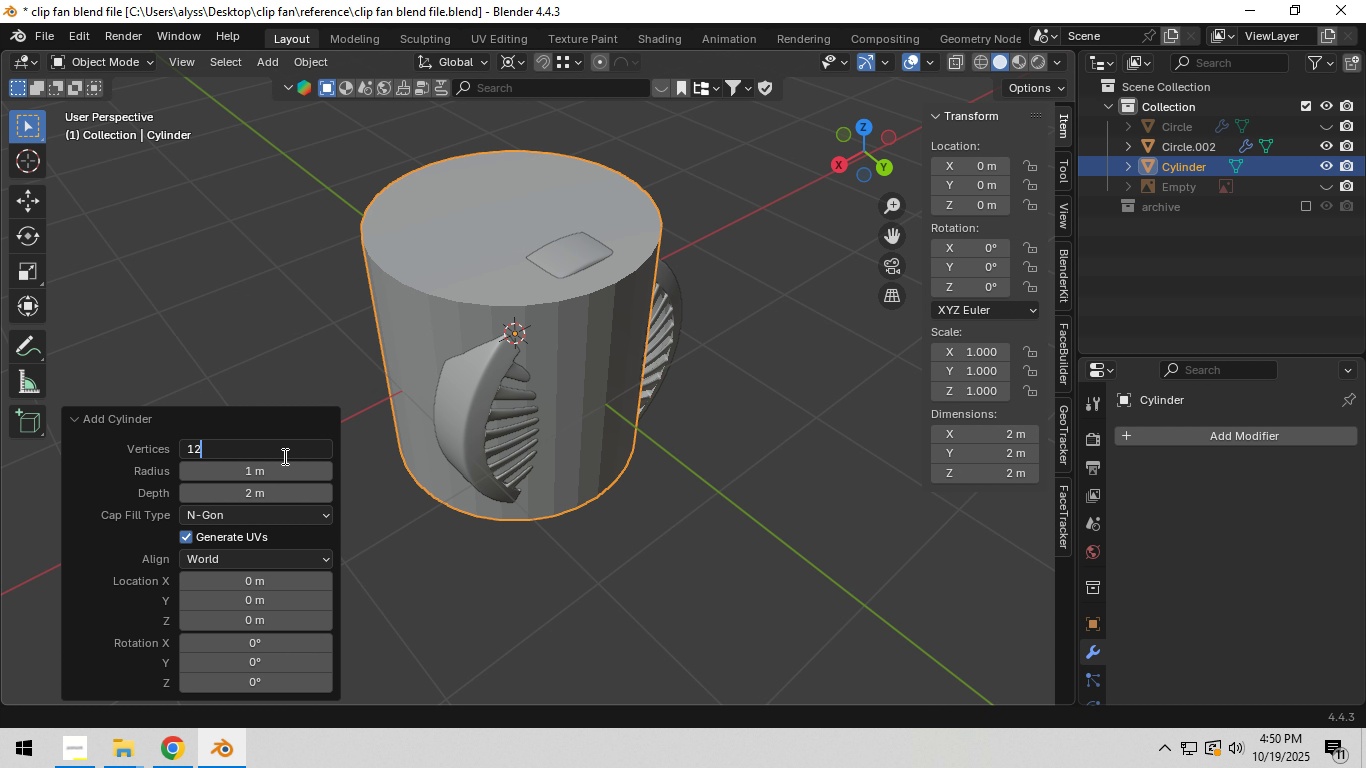 
key(Numpad2)
 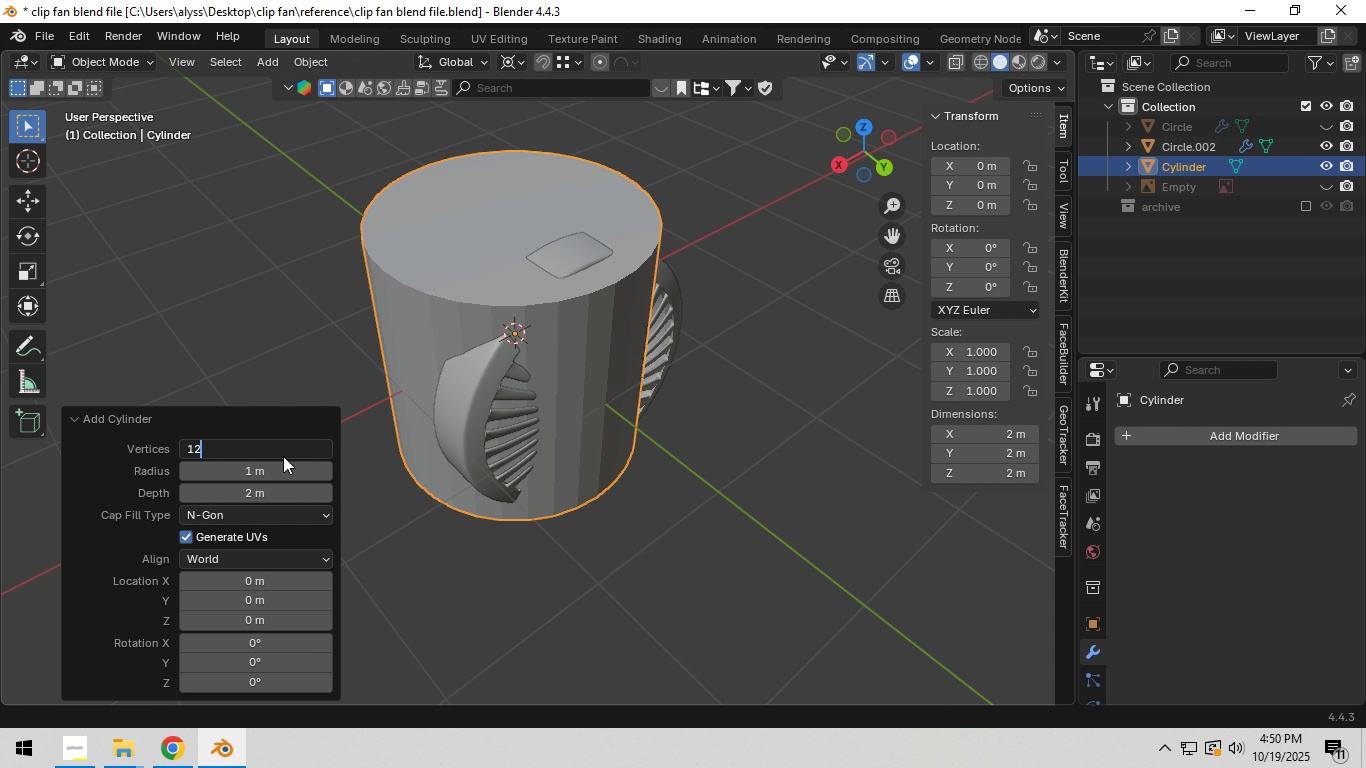 
key(NumpadEnter)
 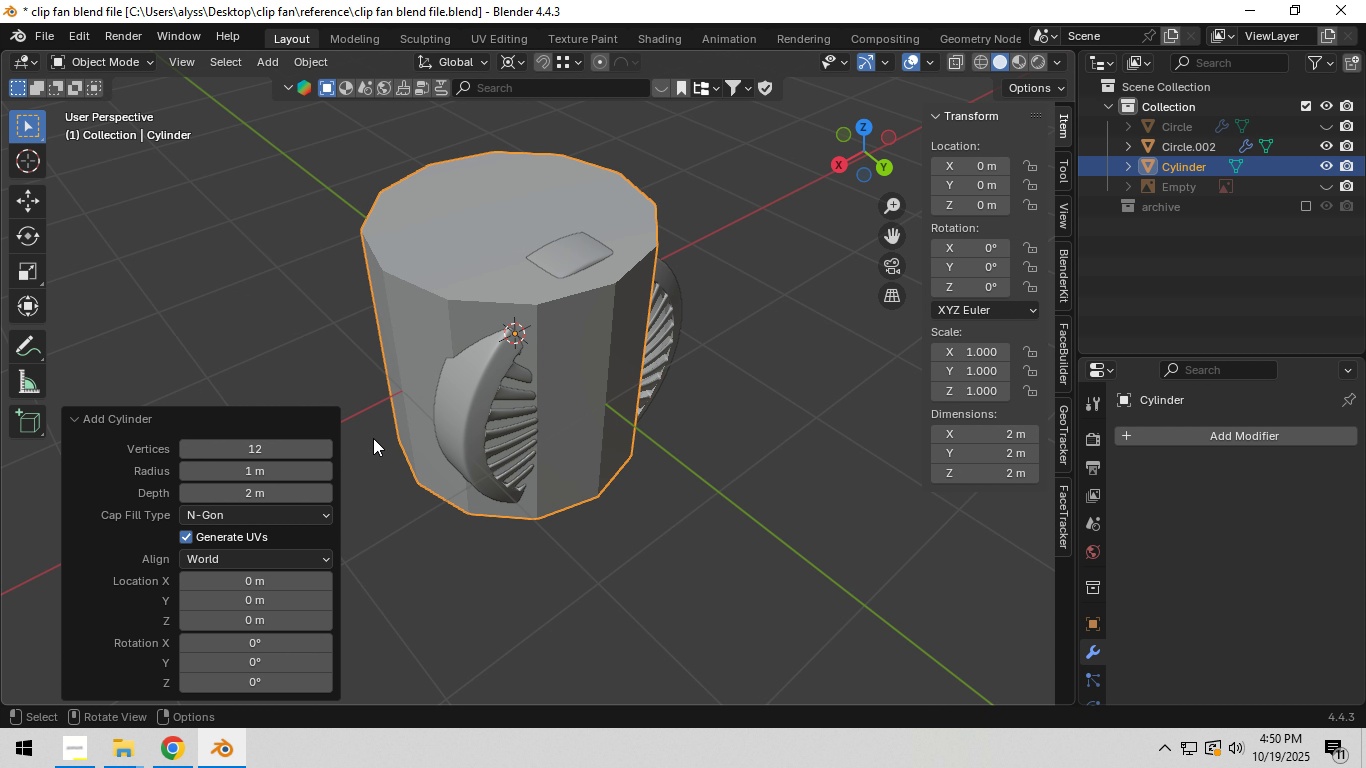 
key(Backquote)
 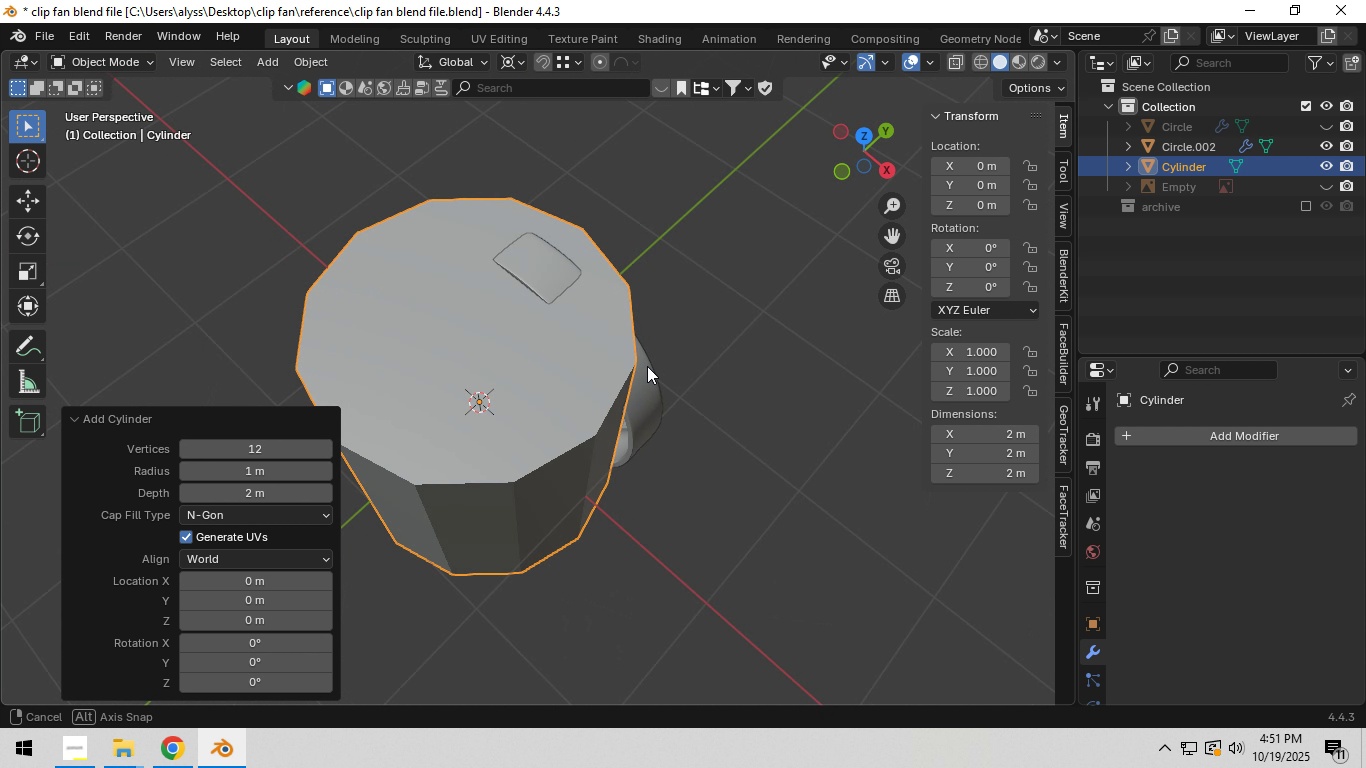 
wait(5.99)
 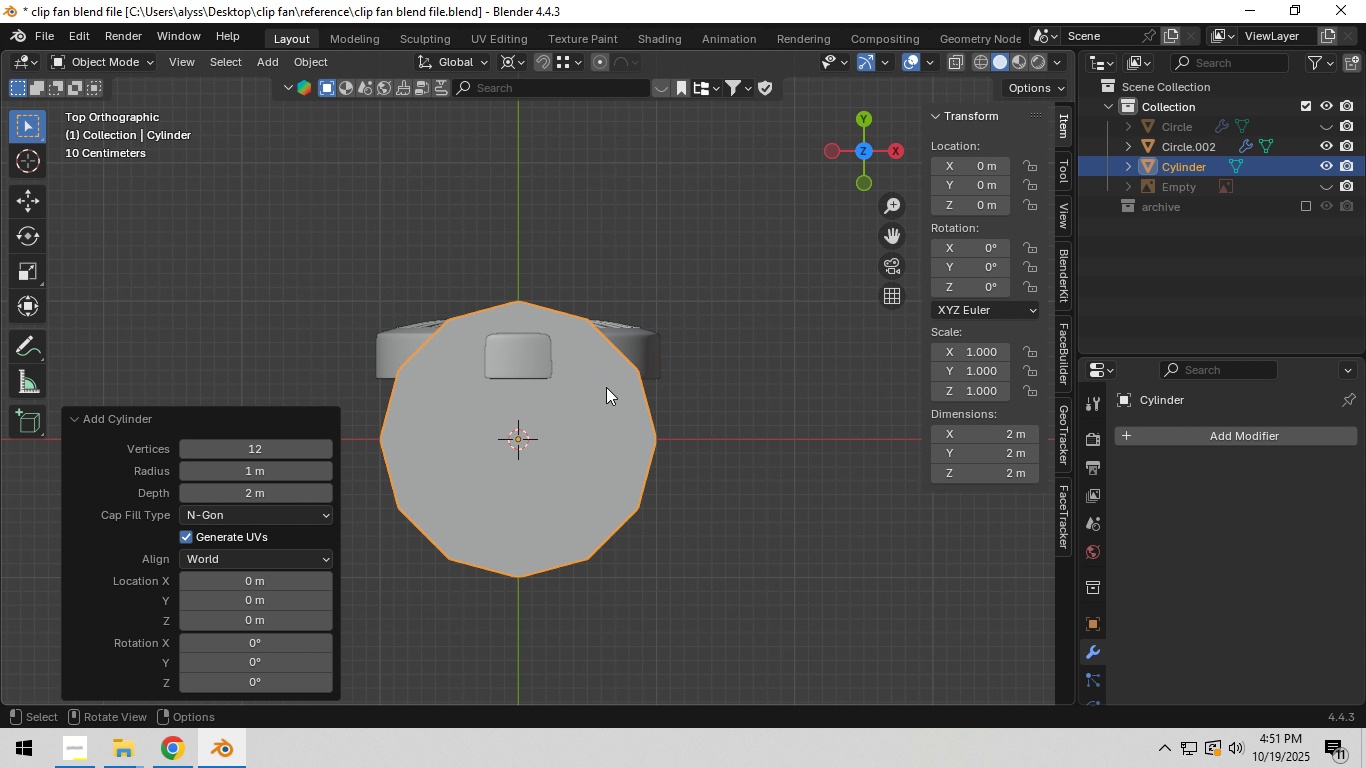 
type(rx90)
key(NumpadEnter)
type(s)
 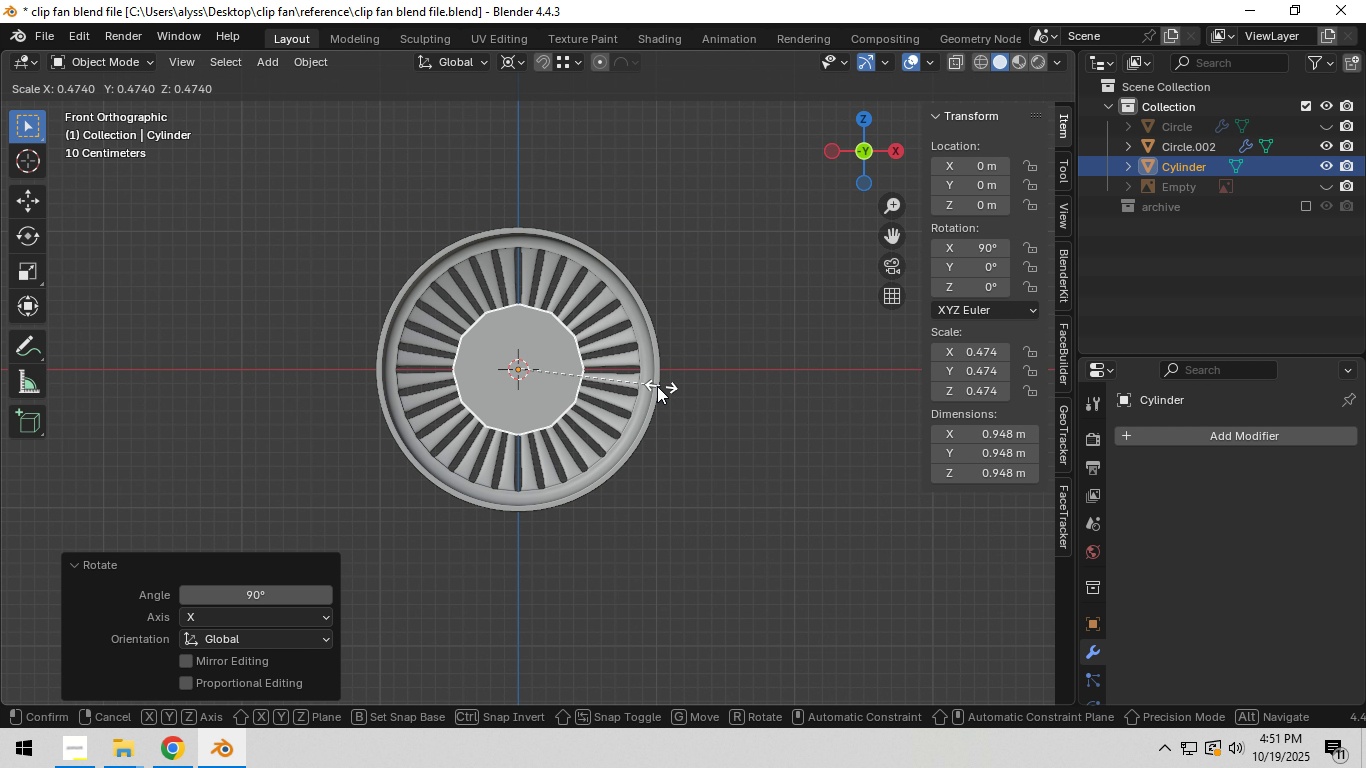 
hold_key(key=Backquote, duration=0.58)
 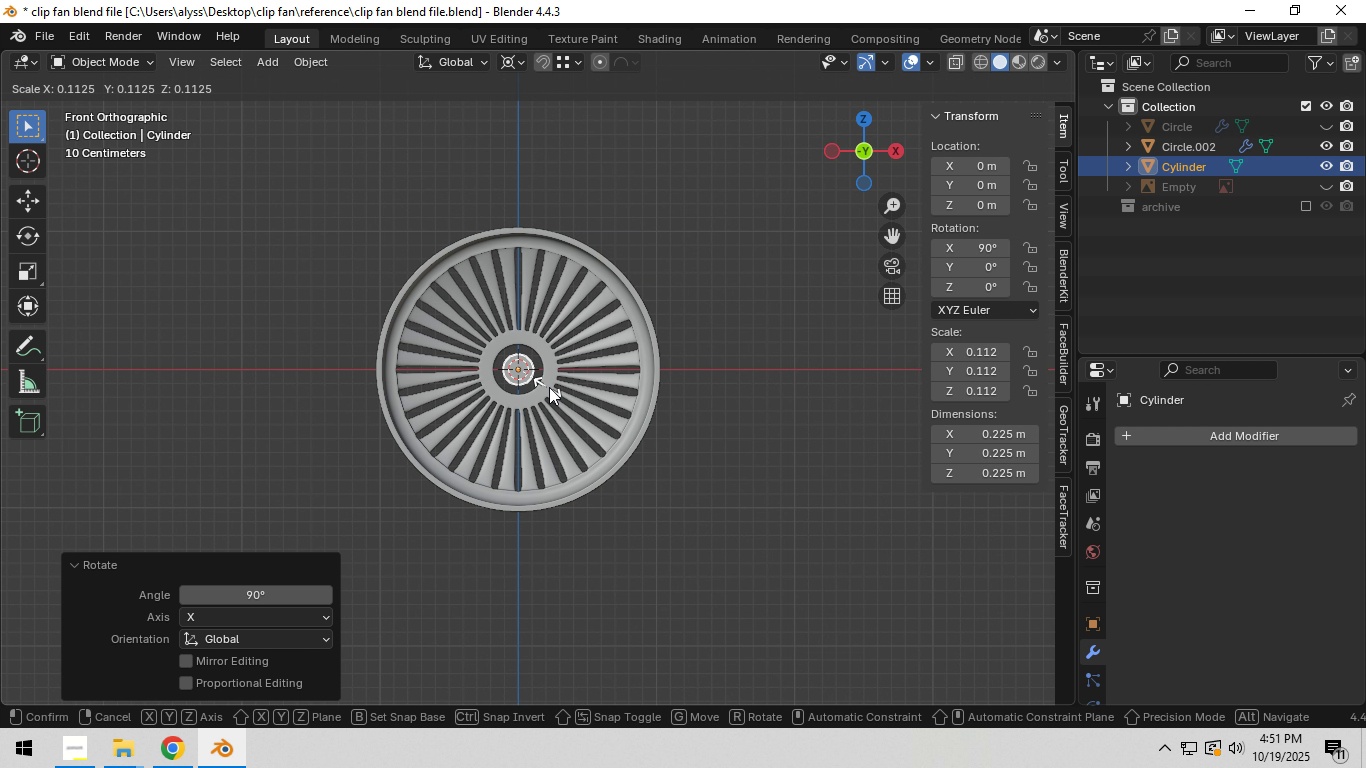 
left_click([568, 390])
 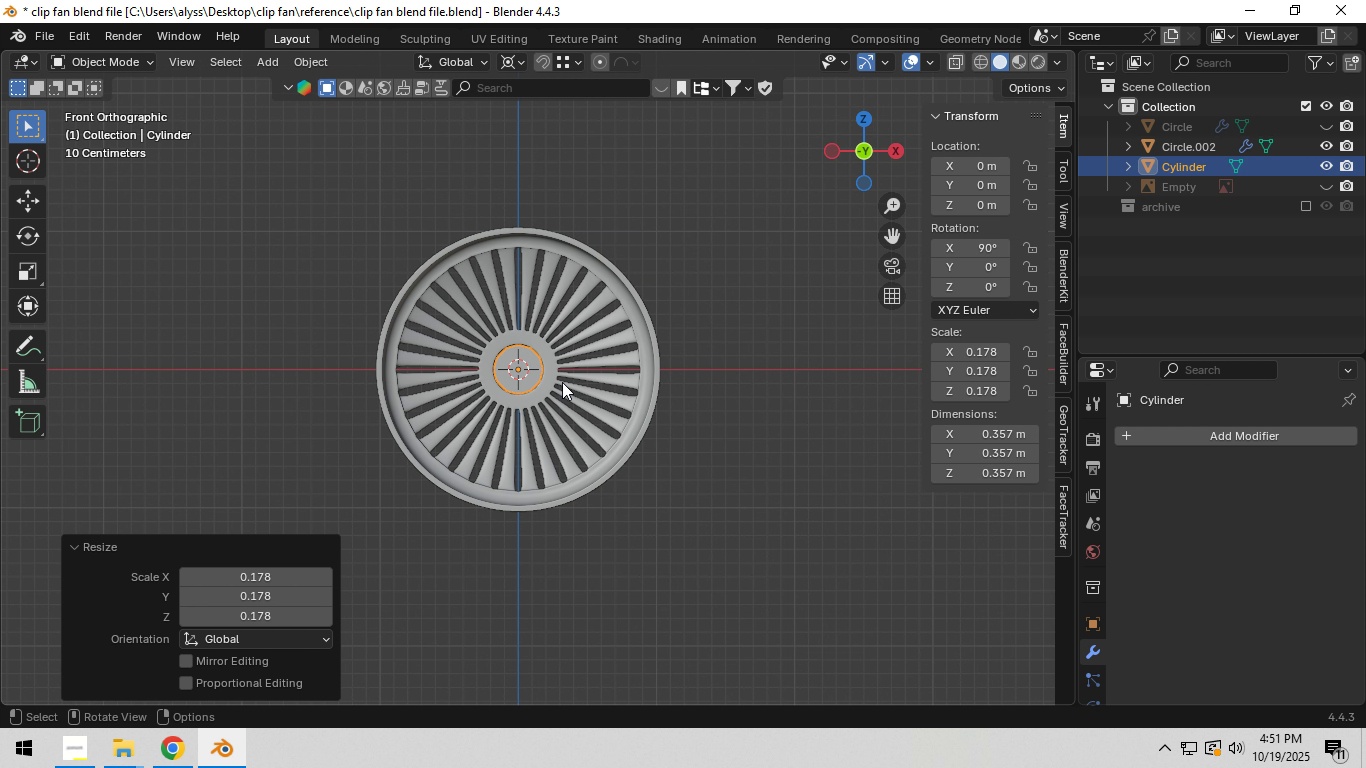 
scroll: coordinate [579, 391], scroll_direction: up, amount: 7.0
 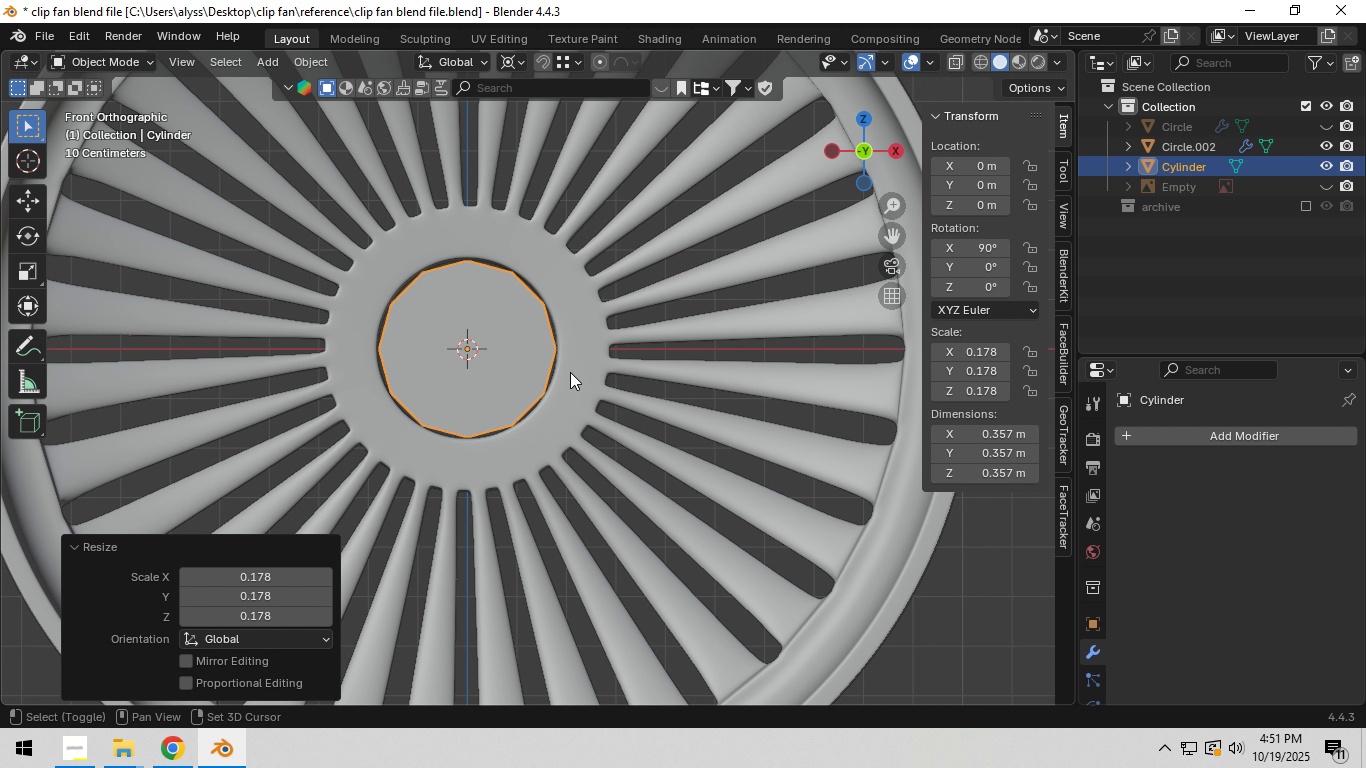 
hold_key(key=ShiftLeft, duration=0.38)
 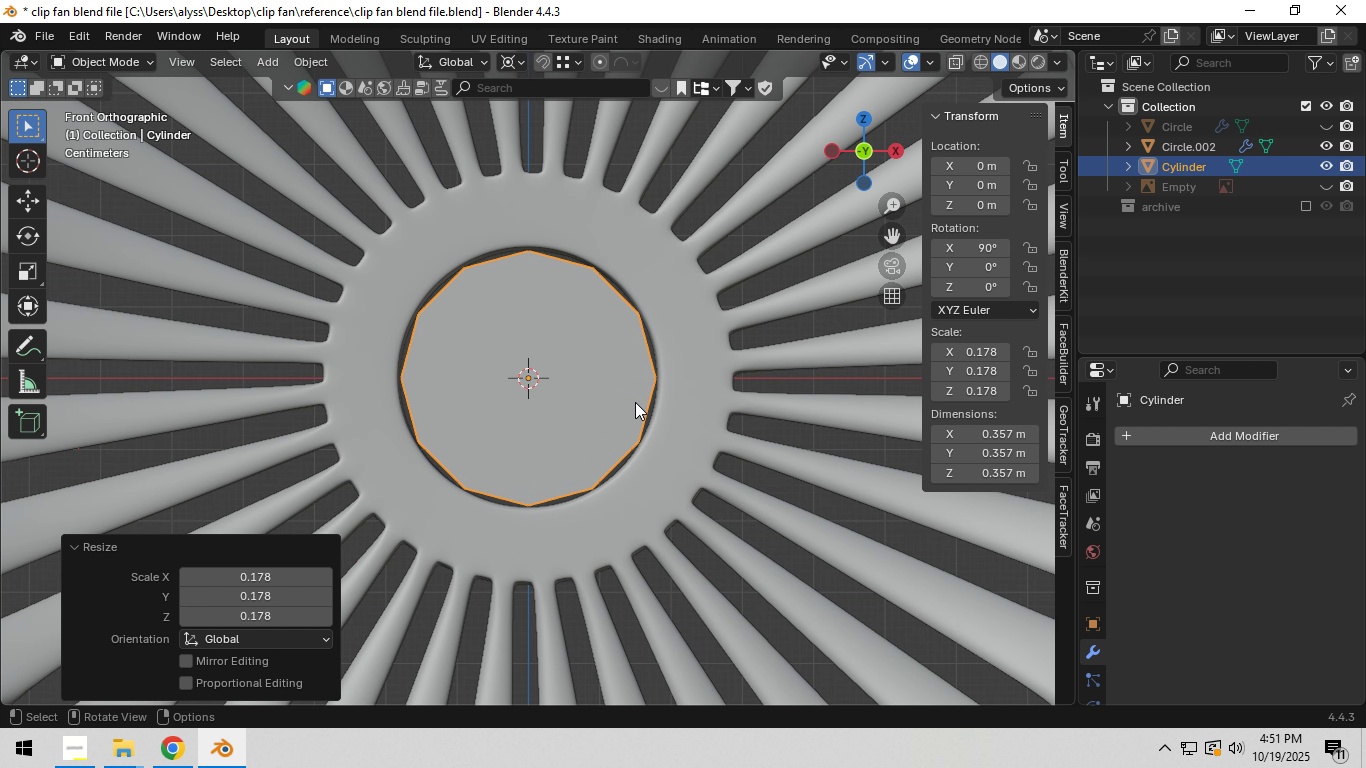 
scroll: coordinate [635, 402], scroll_direction: up, amount: 3.0
 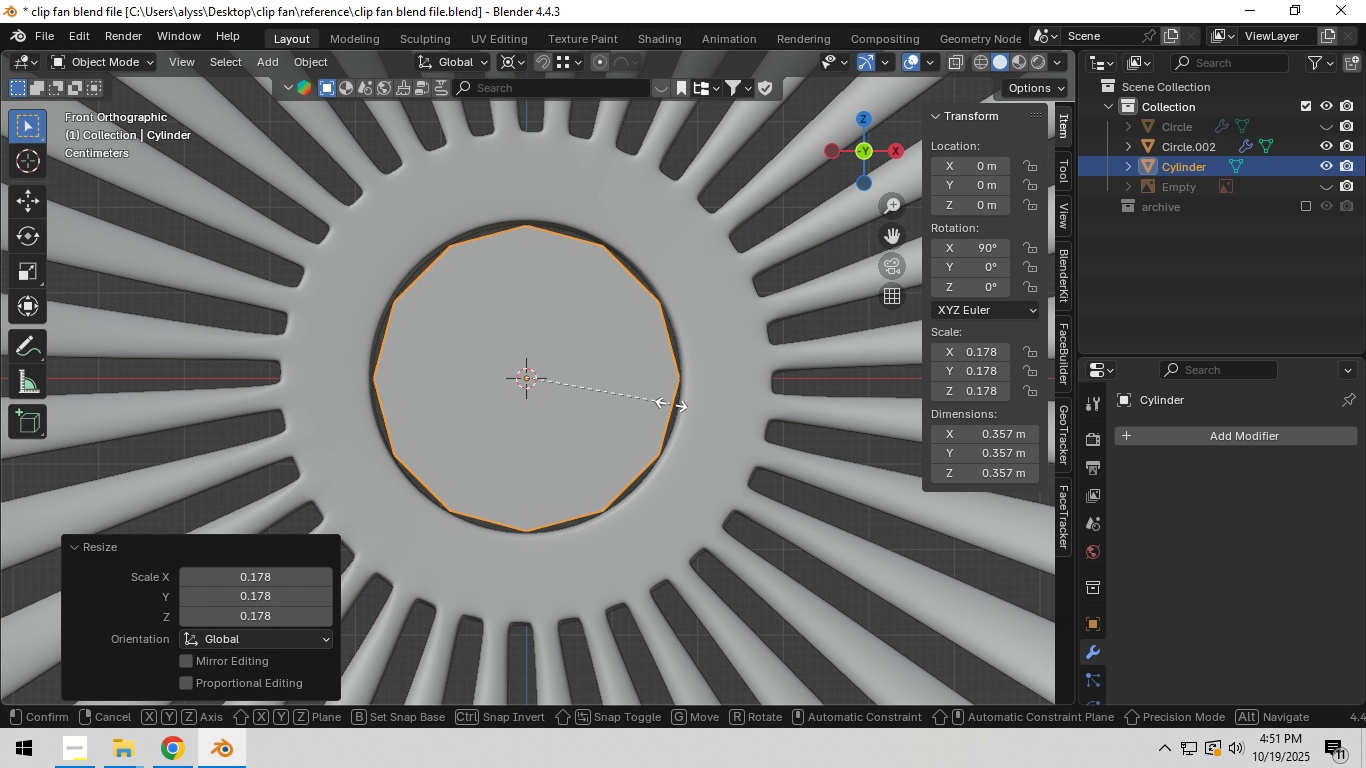 
key(S)
 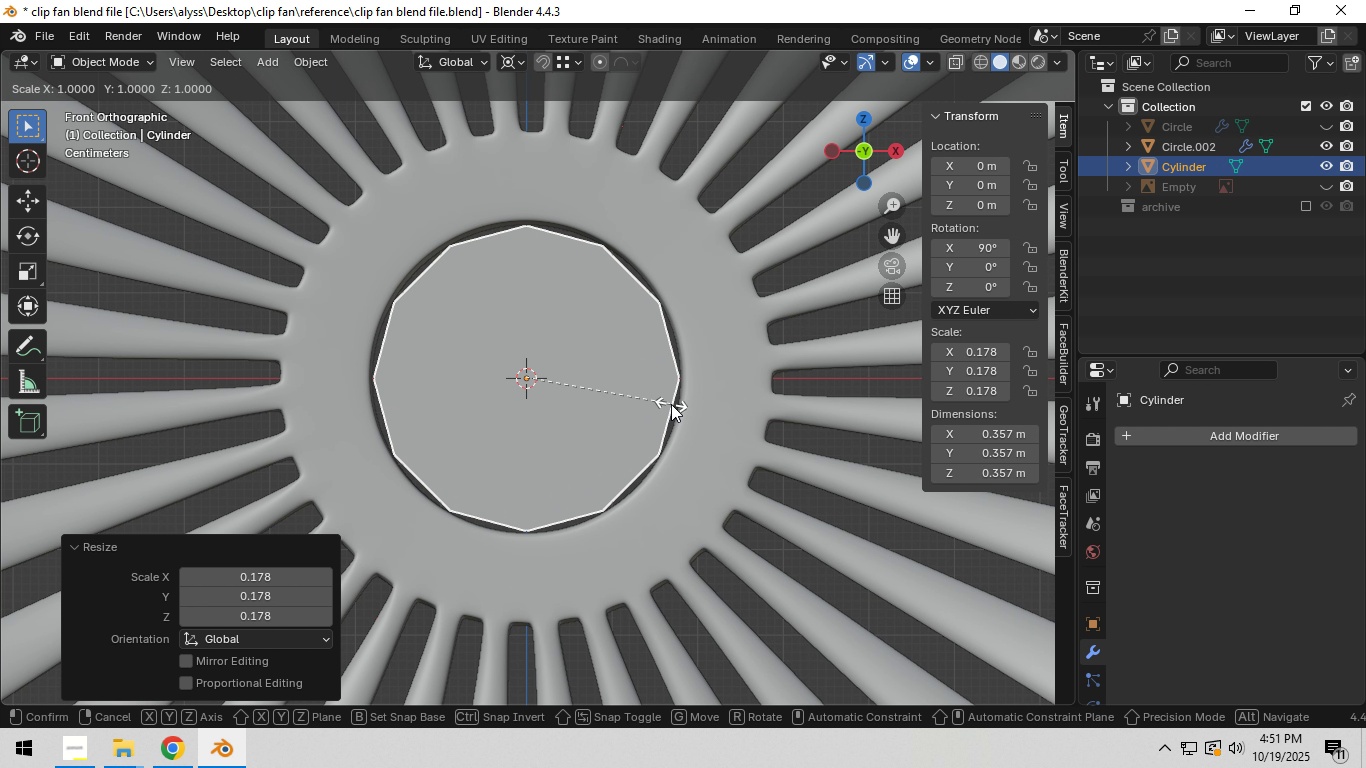 
hold_key(key=ShiftLeft, duration=1.1)
left_click([688, 404])
 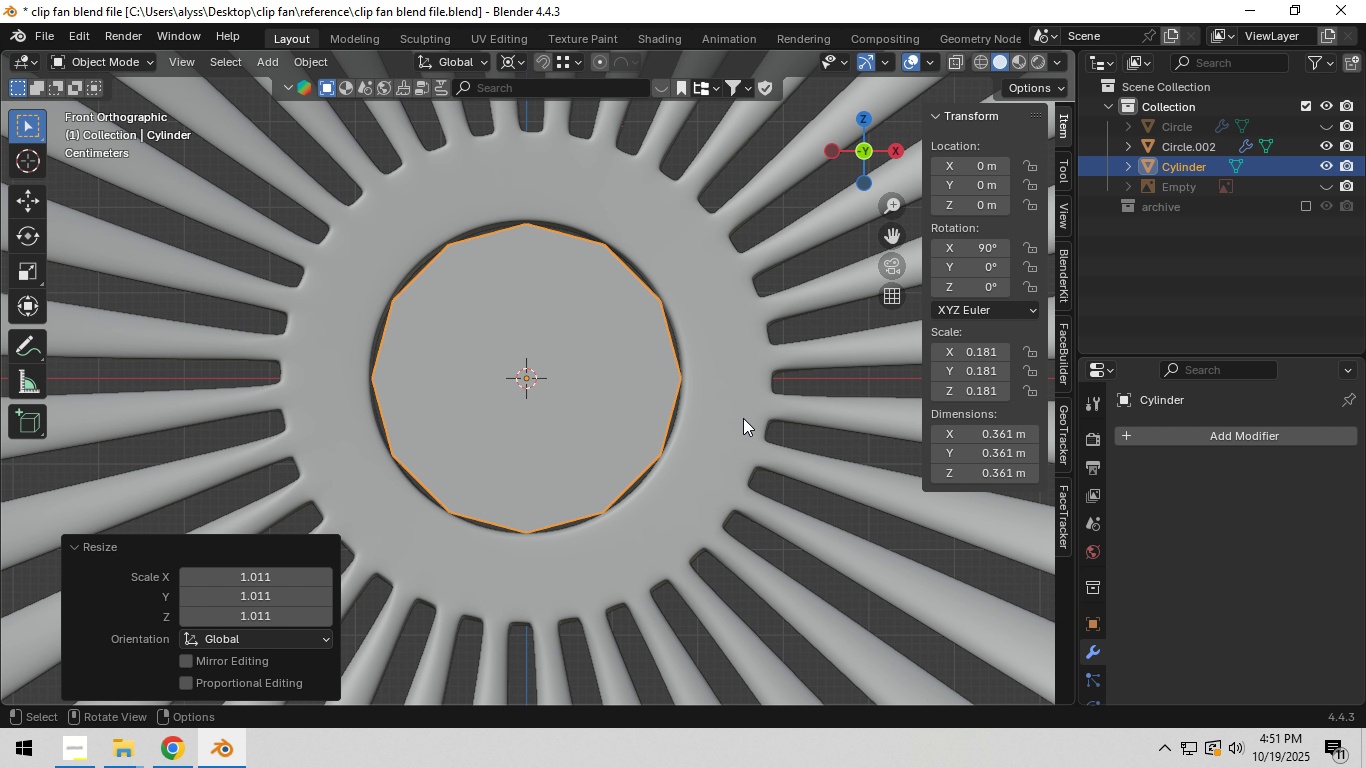 
key(Tab)
 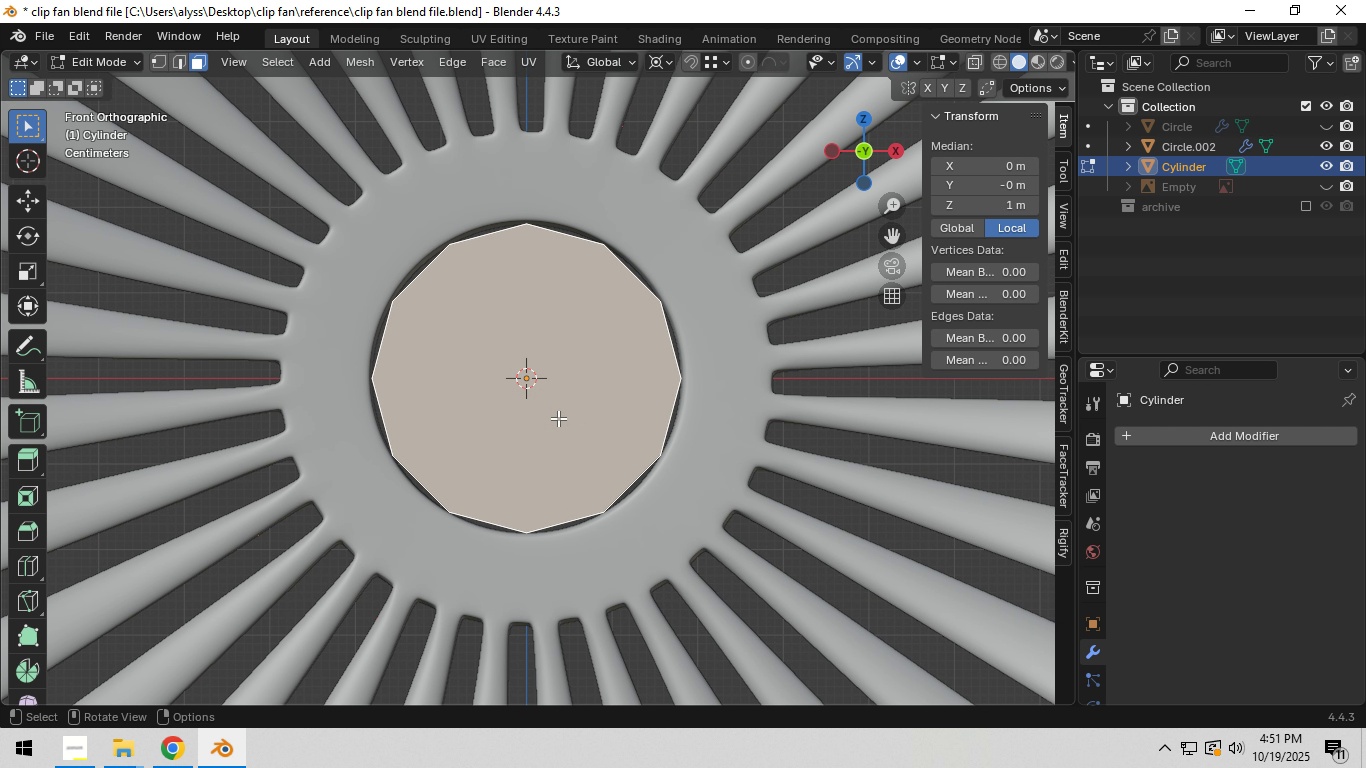 
left_click([558, 418])
 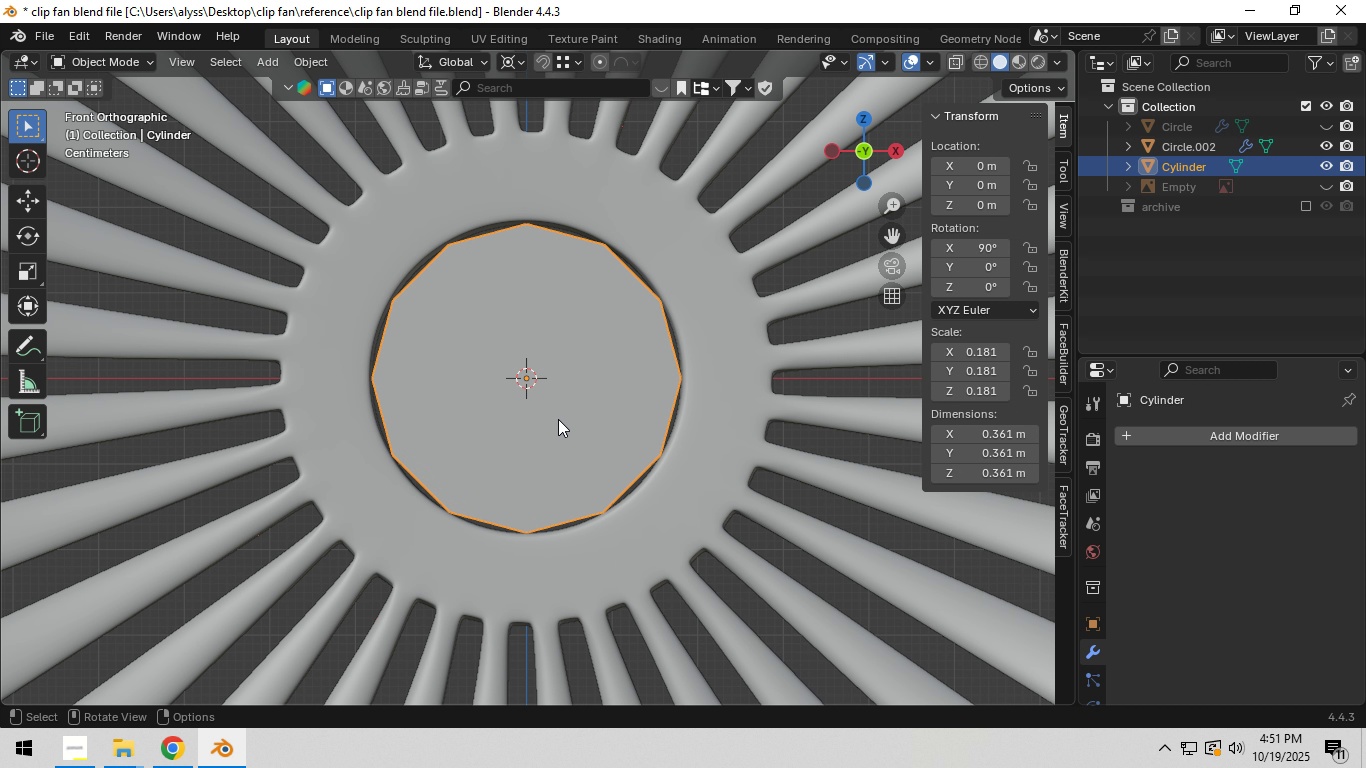 
key(Tab)
 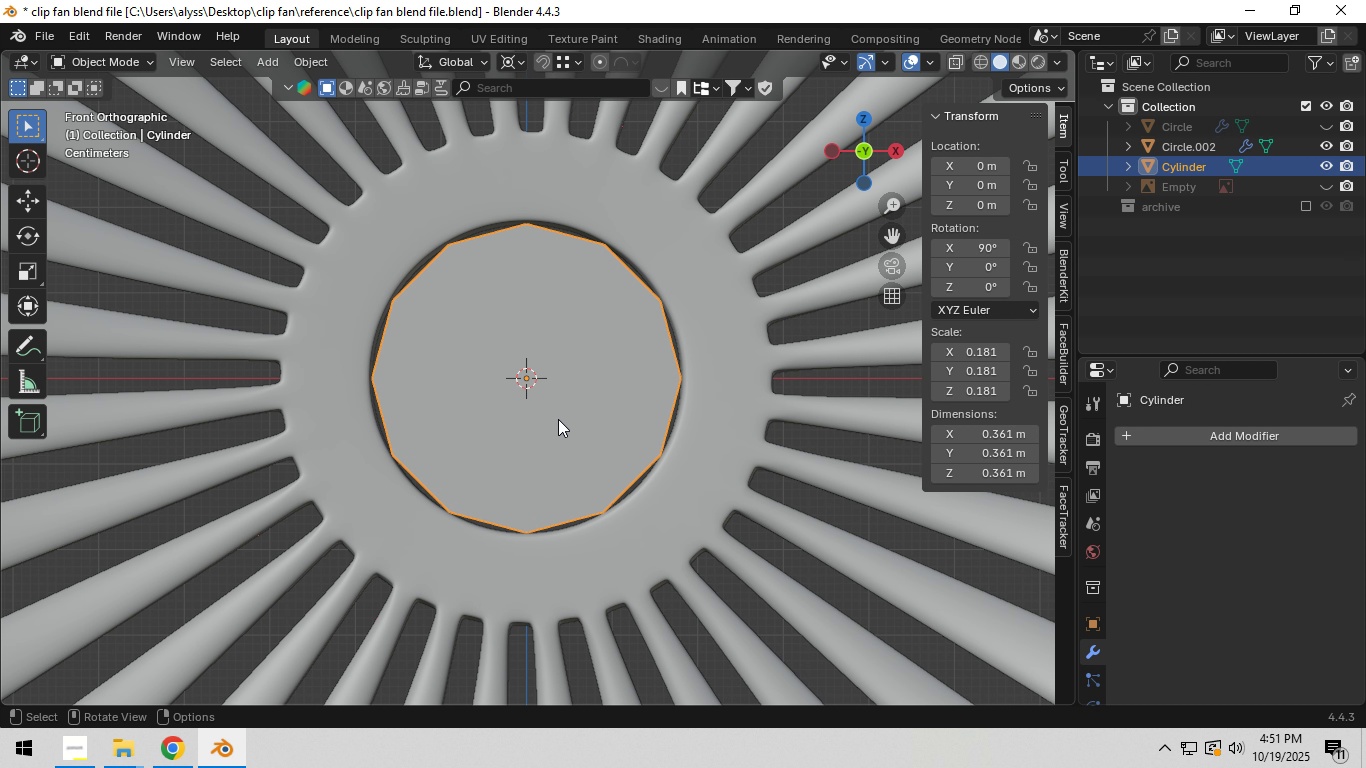 
left_click([558, 419])
 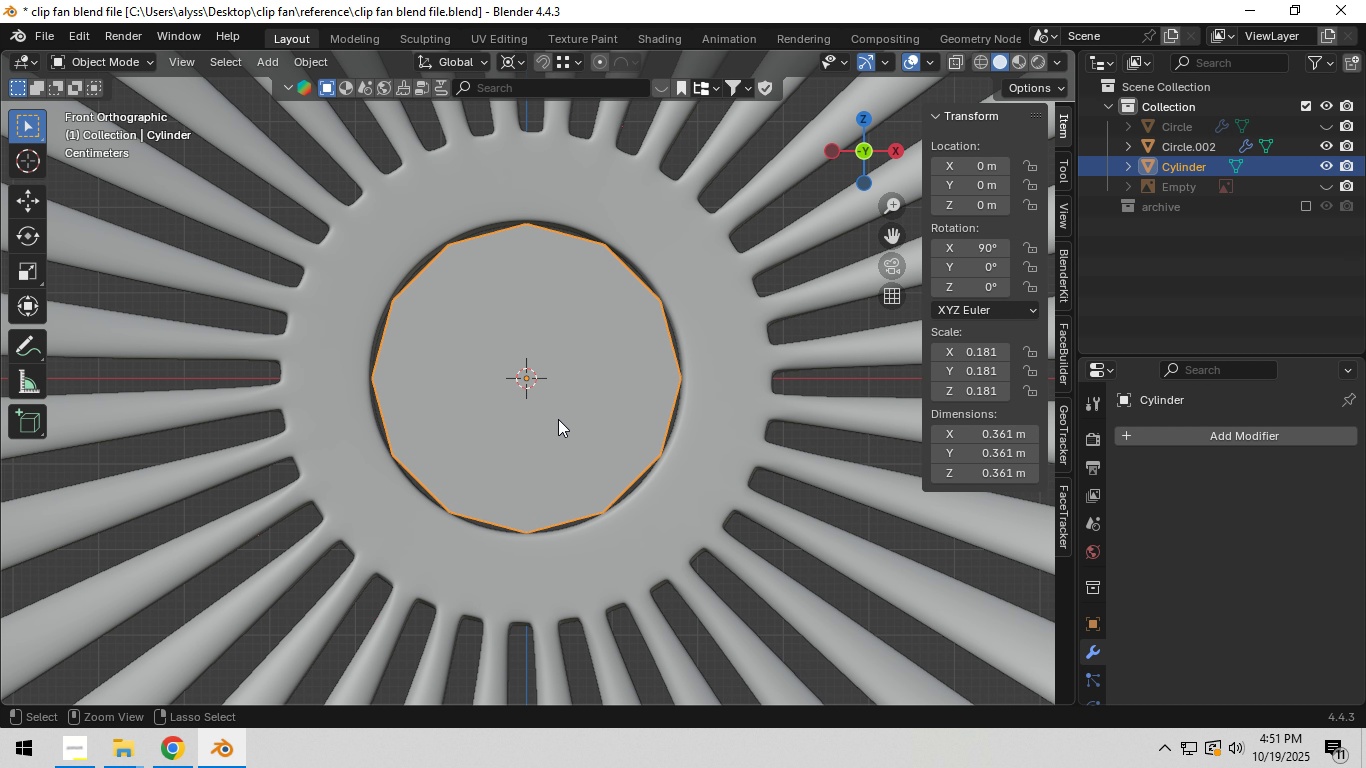 
key(Control+A)
 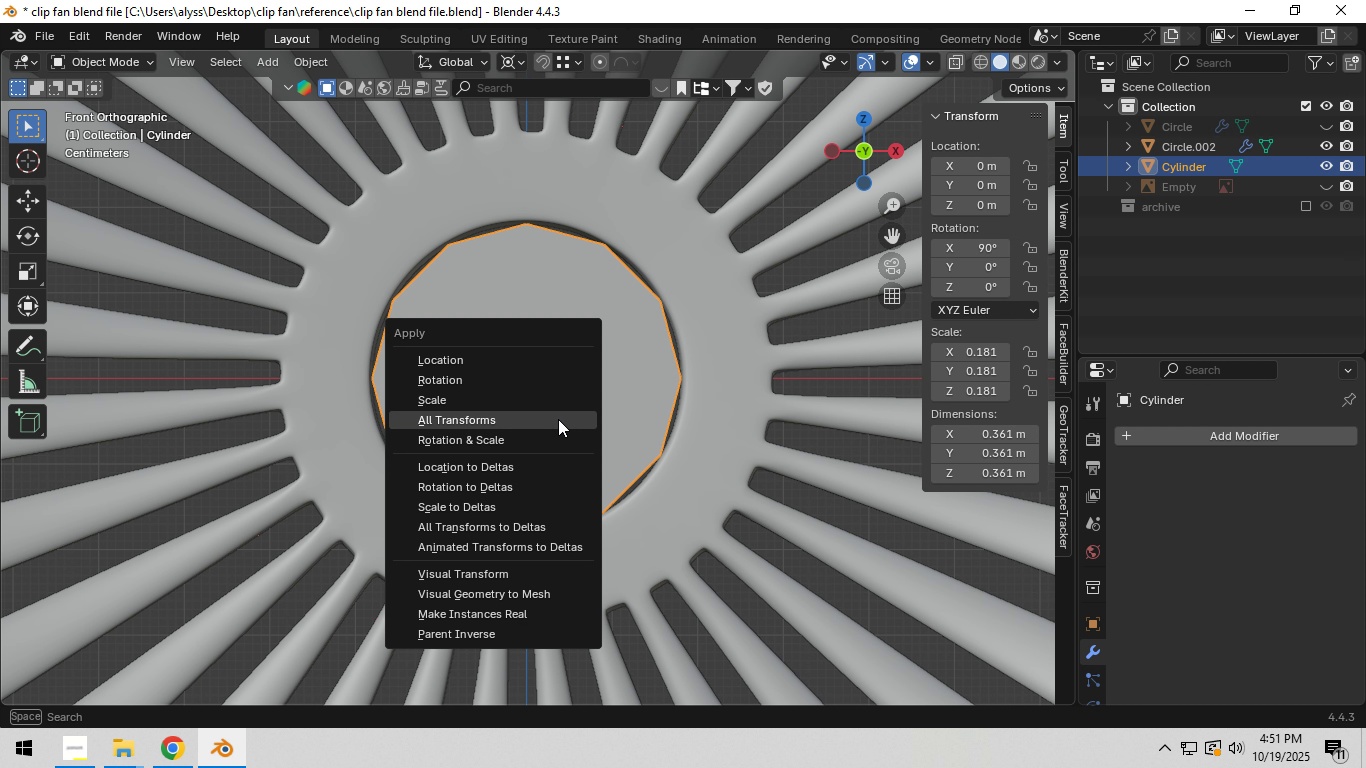 
left_click([558, 419])
 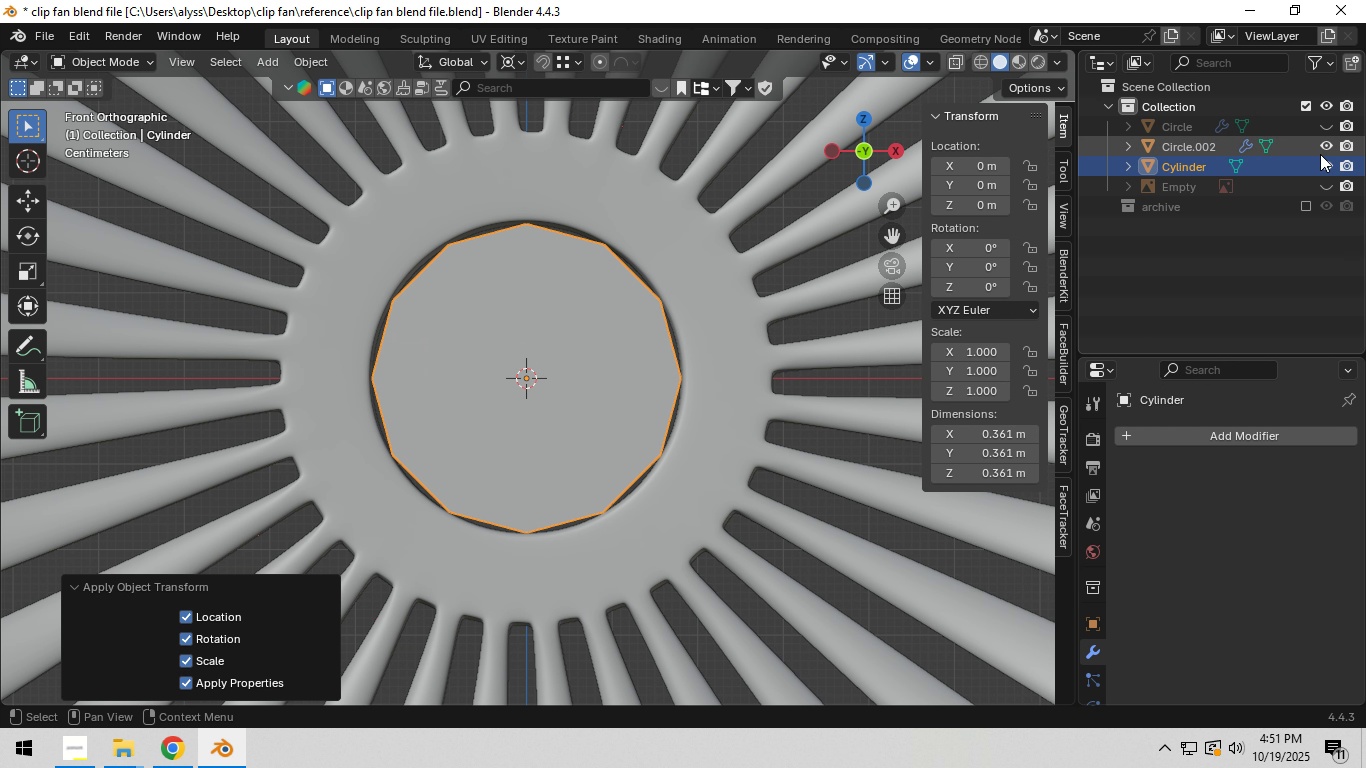 
left_click([1322, 144])
 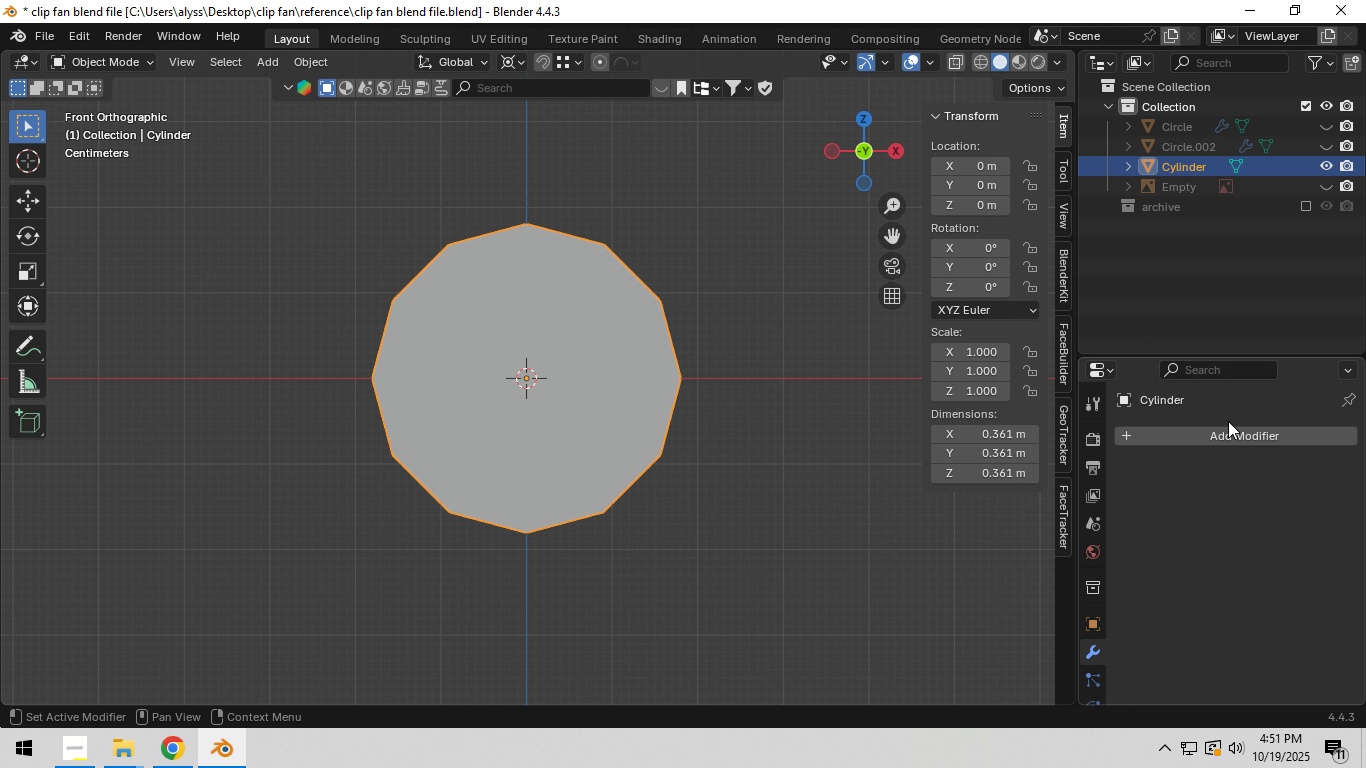 
left_click([1176, 434])
 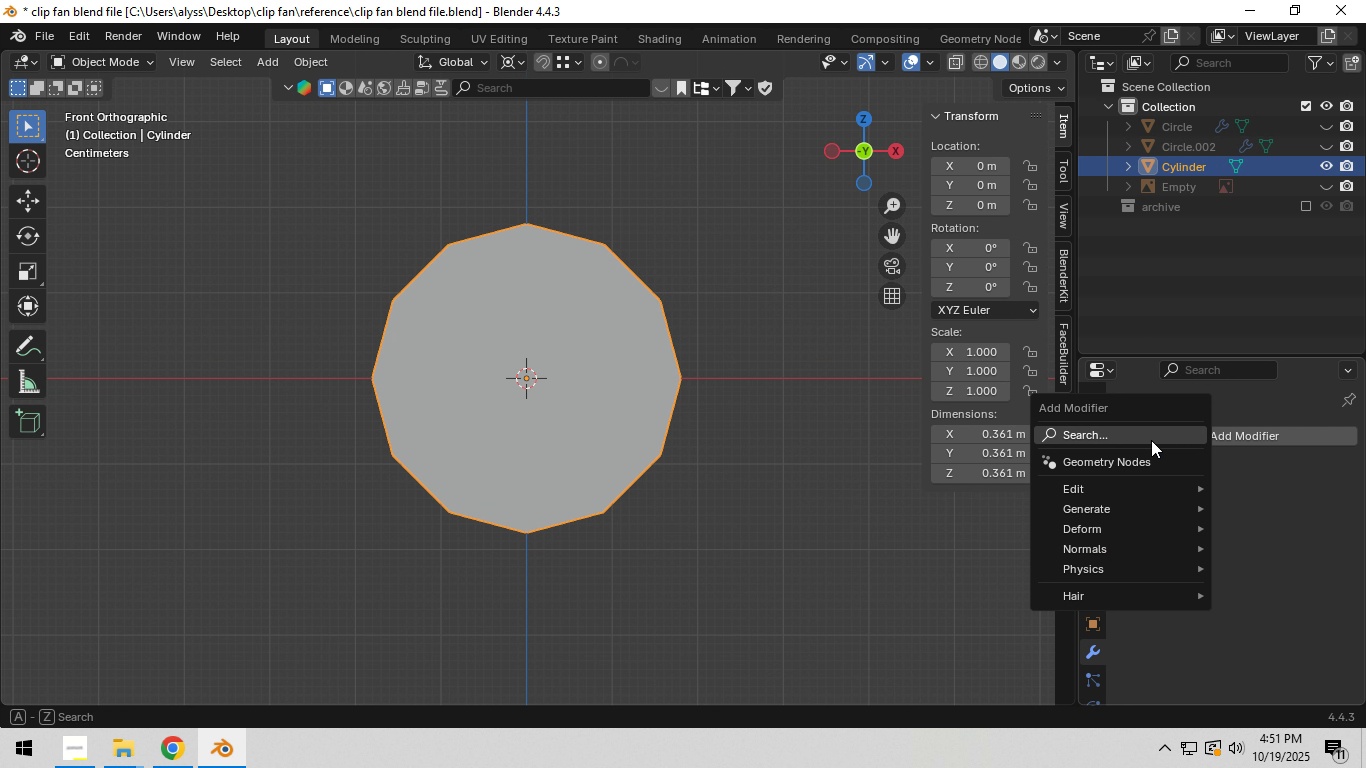 
left_click([1151, 440])
 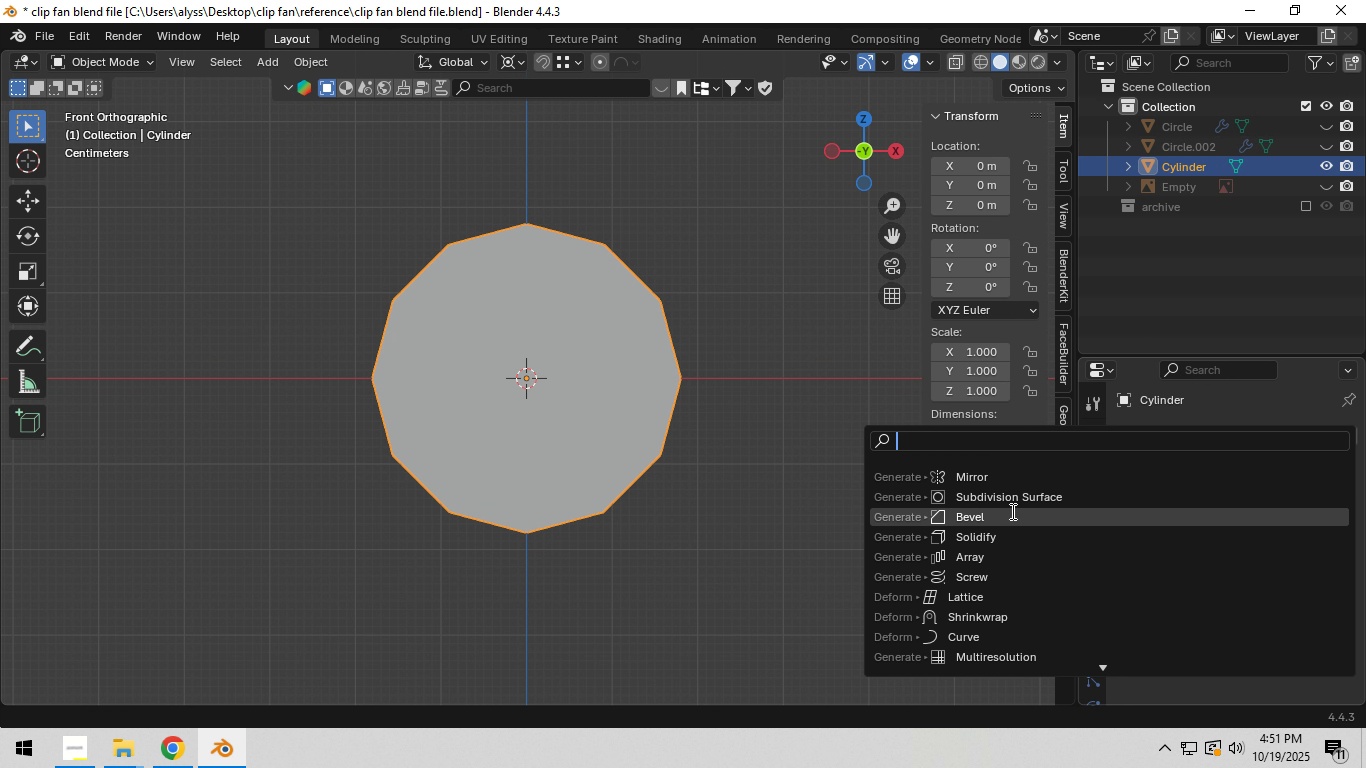 
left_click([1011, 513])
 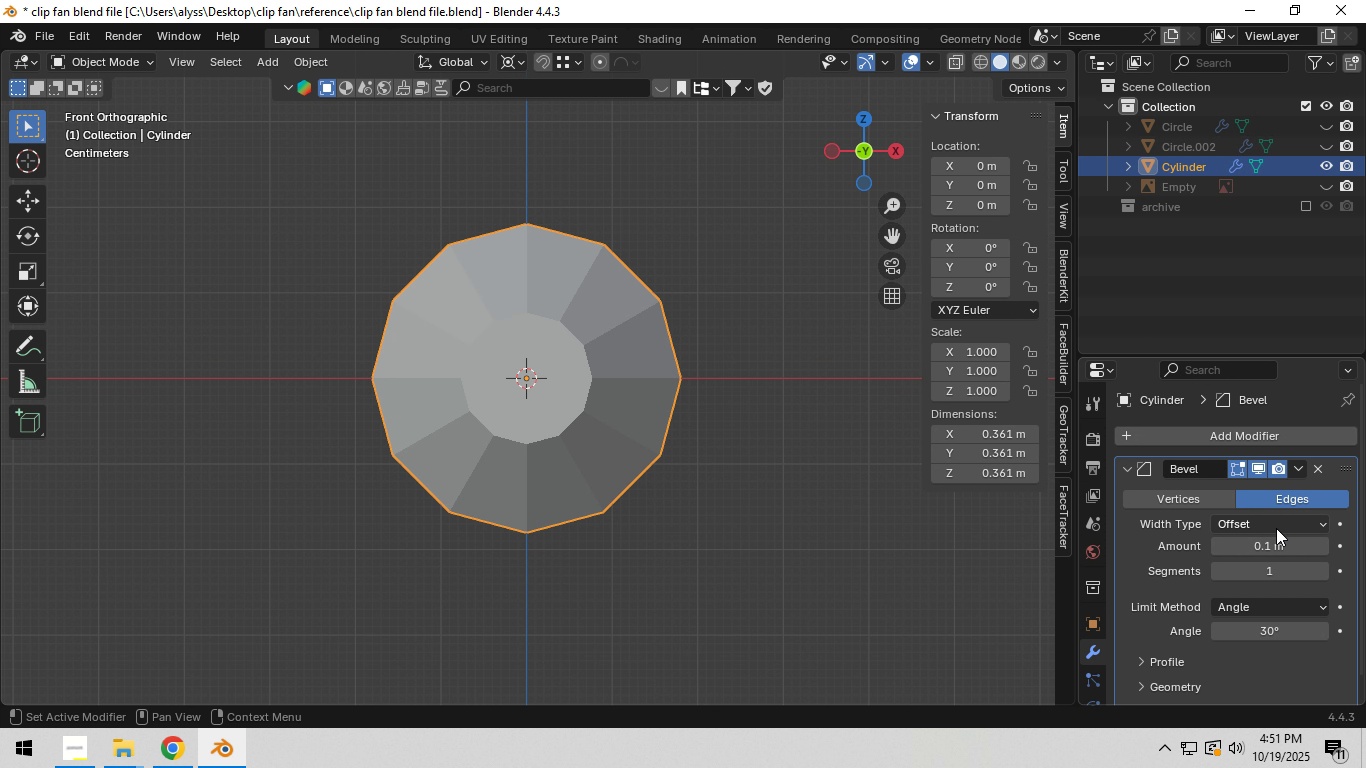 
scroll: coordinate [1186, 546], scroll_direction: down, amount: 6.0
 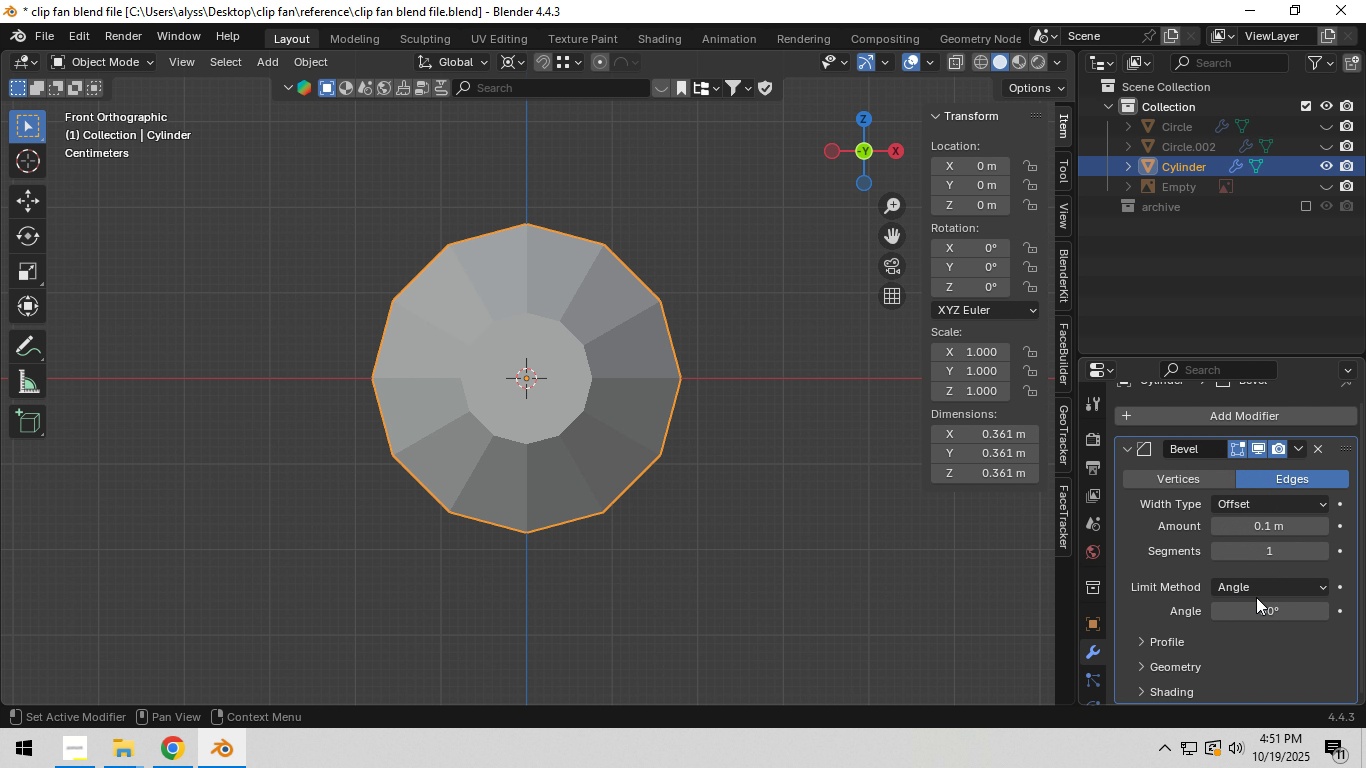 
left_click([1258, 595])
 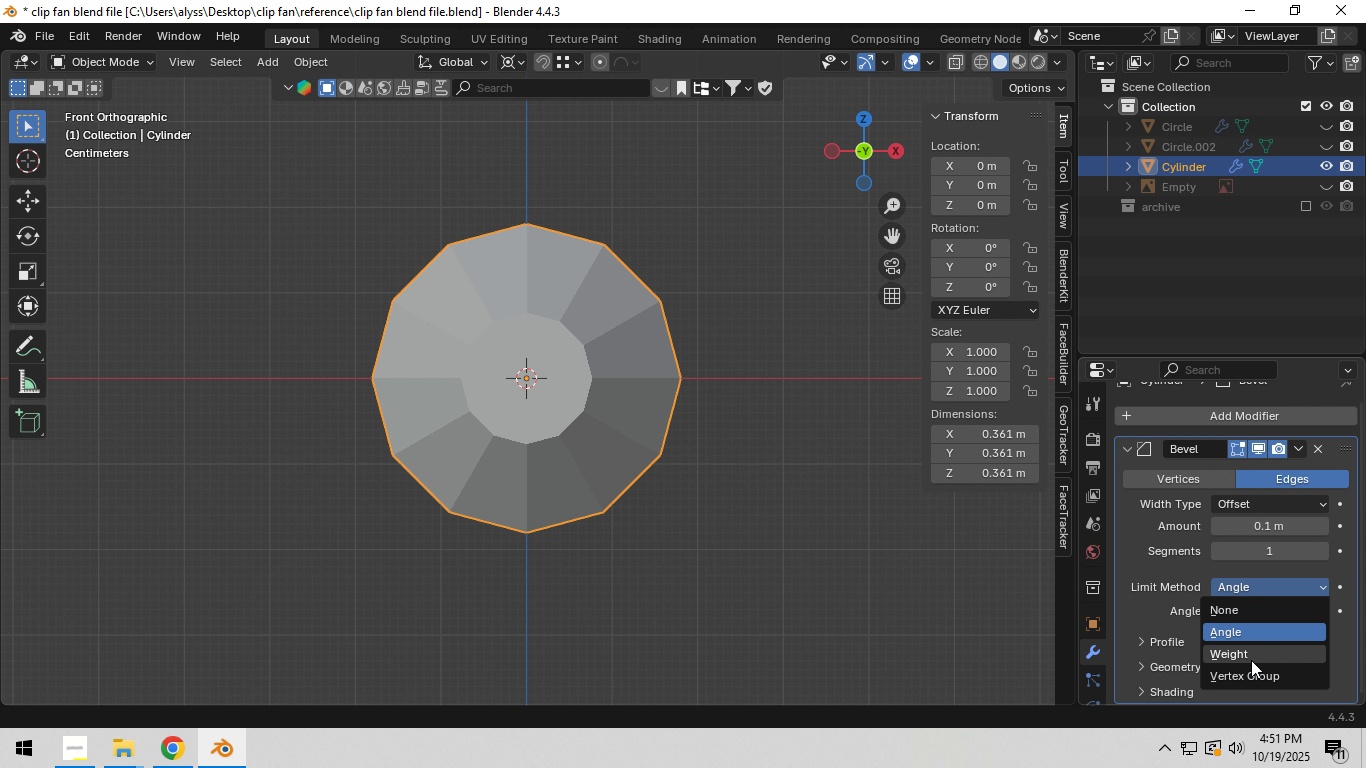 
left_click([1251, 660])
 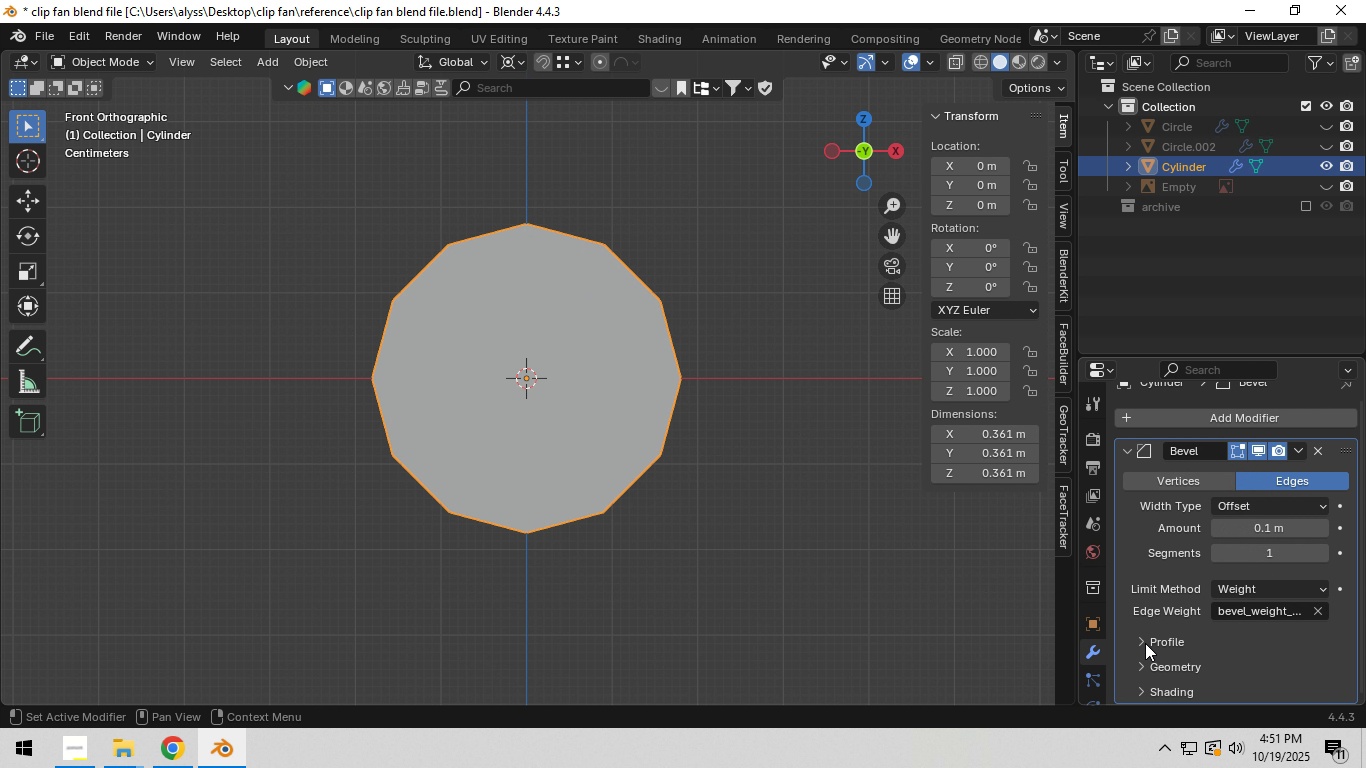 
left_click([1145, 643])
 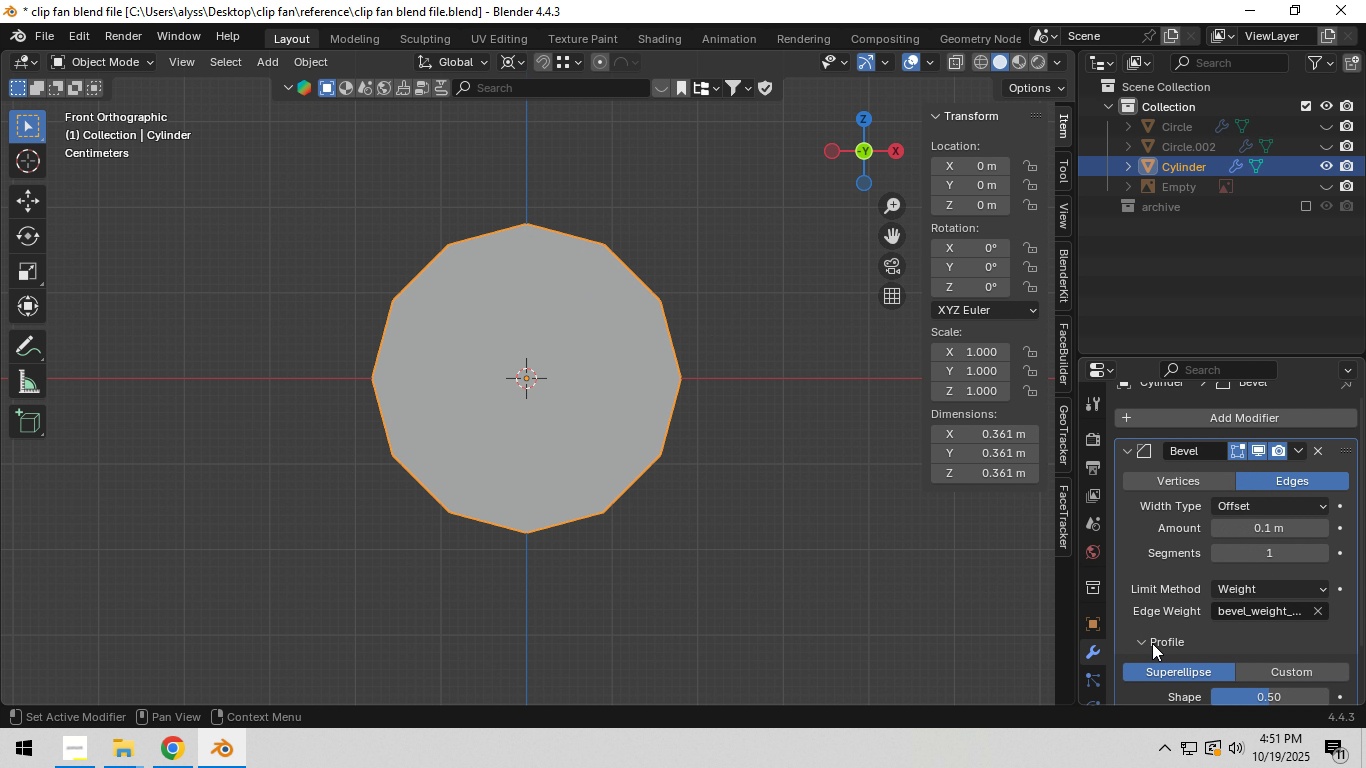 
scroll: coordinate [1152, 643], scroll_direction: down, amount: 4.0
 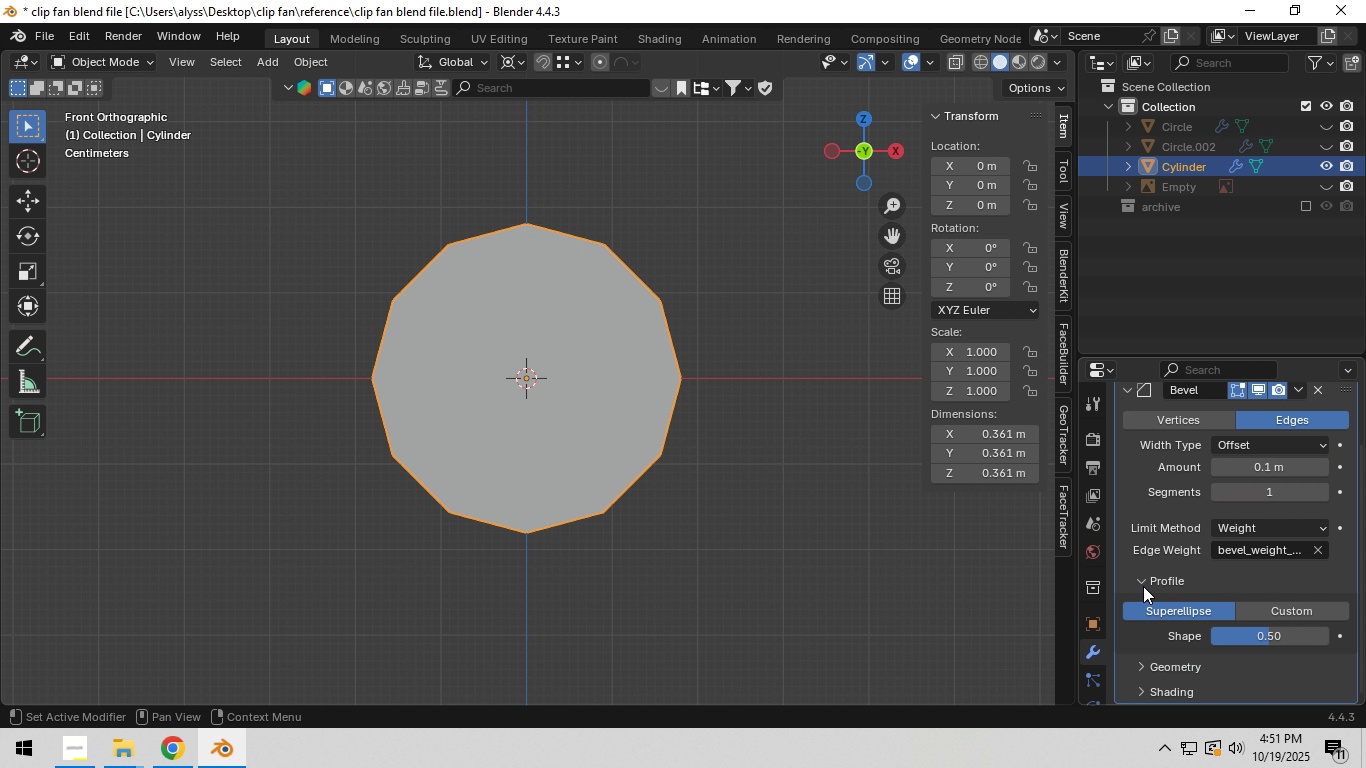 
left_click([1143, 584])
 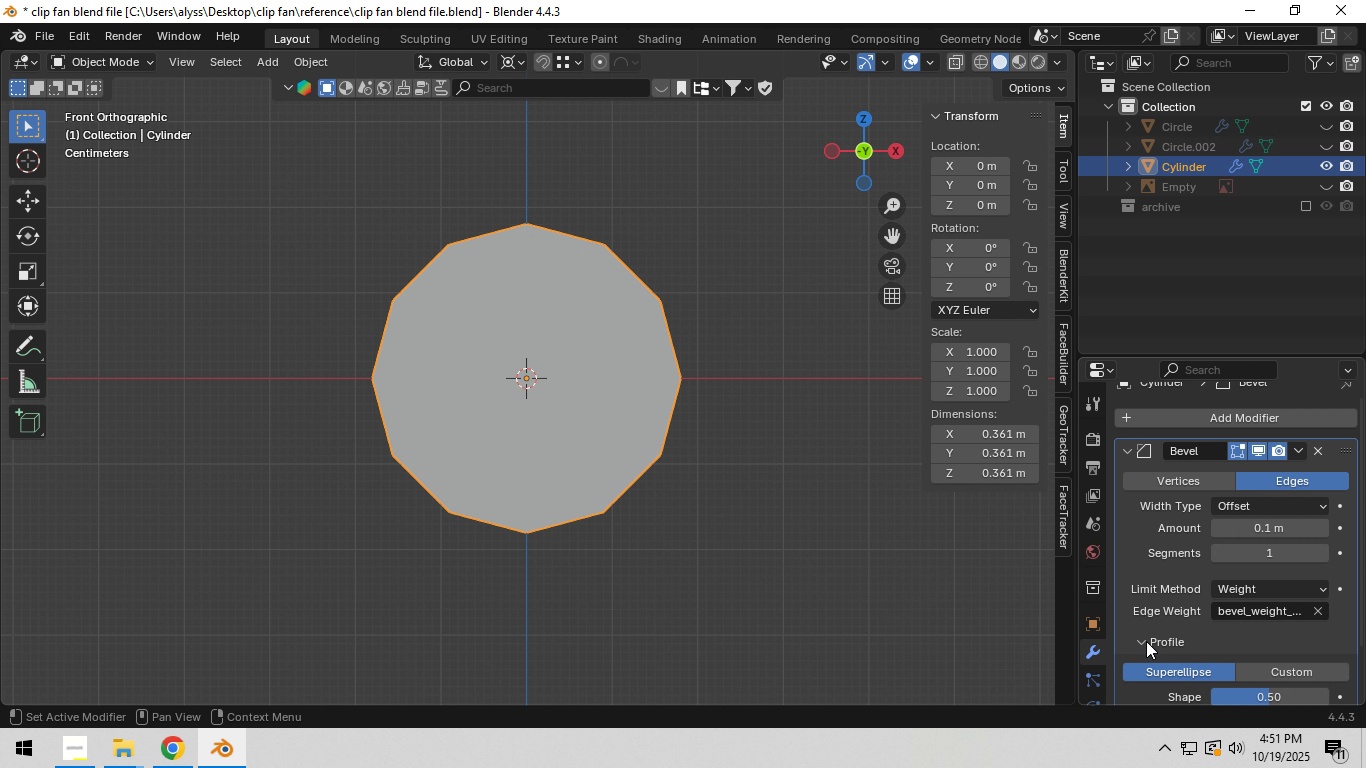 
left_click([1146, 641])
 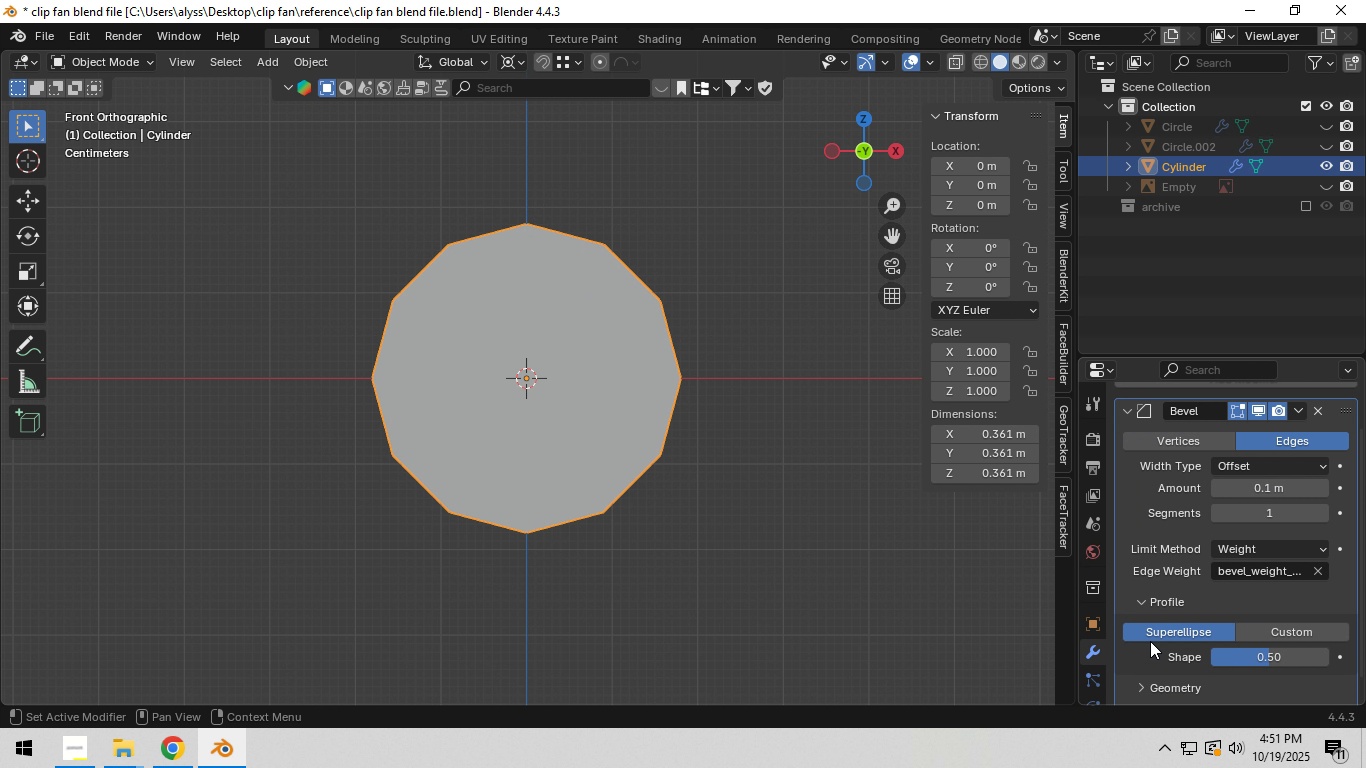 
scroll: coordinate [1150, 641], scroll_direction: down, amount: 4.0
 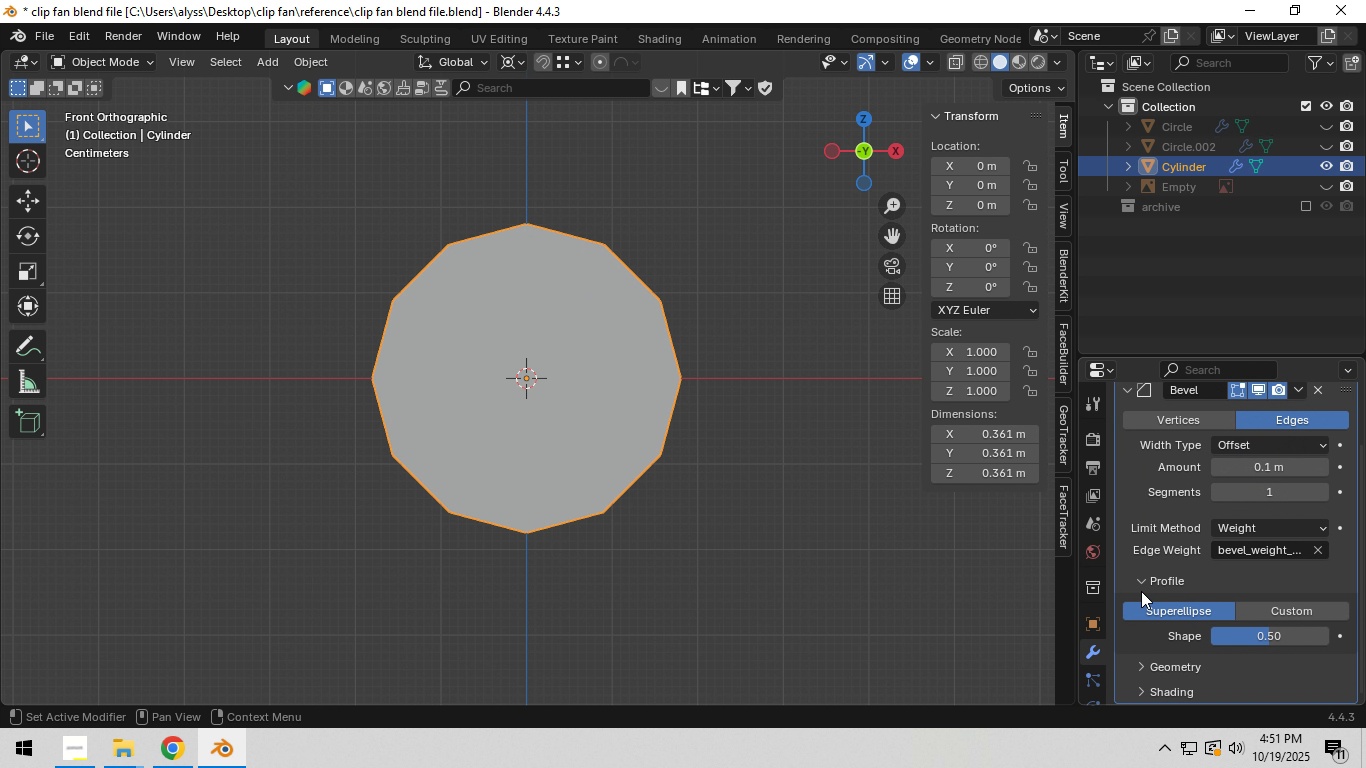 
left_click([1138, 583])
 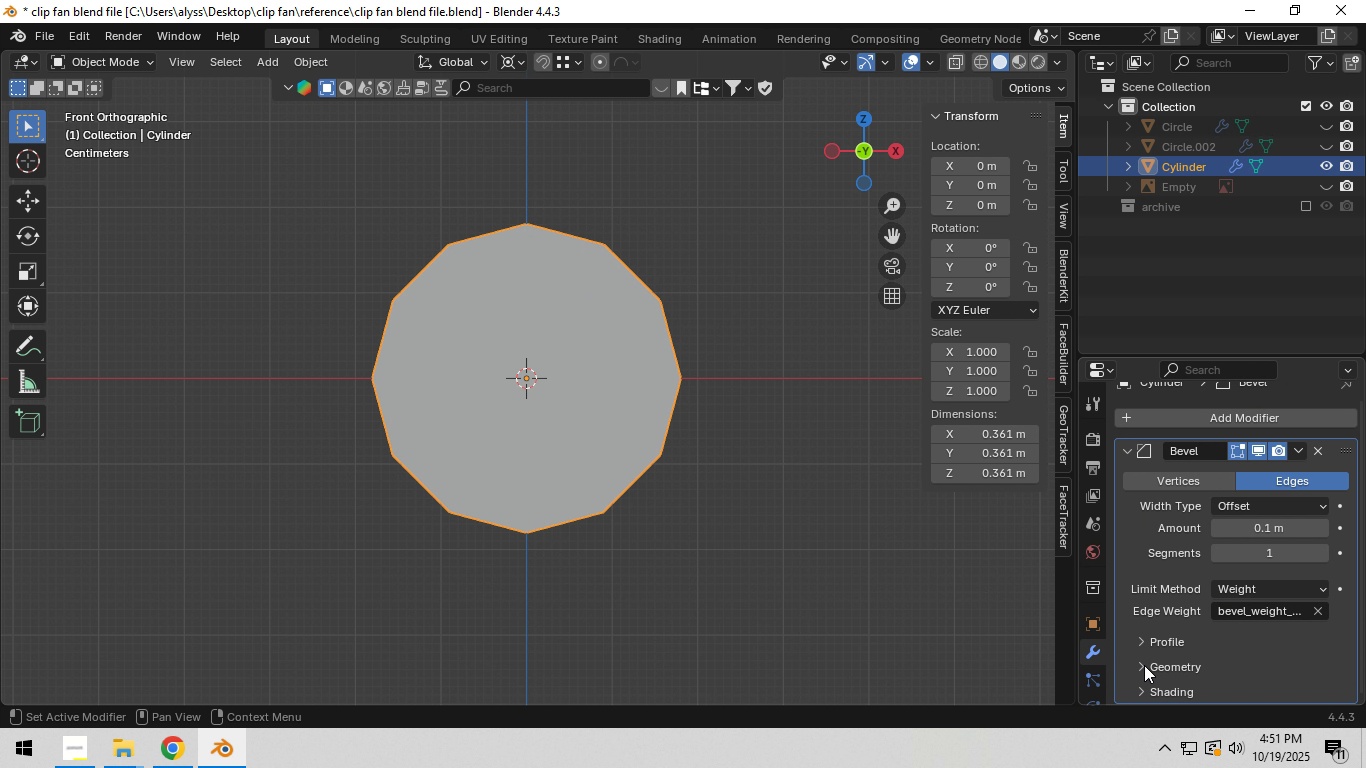 
left_click([1143, 665])
 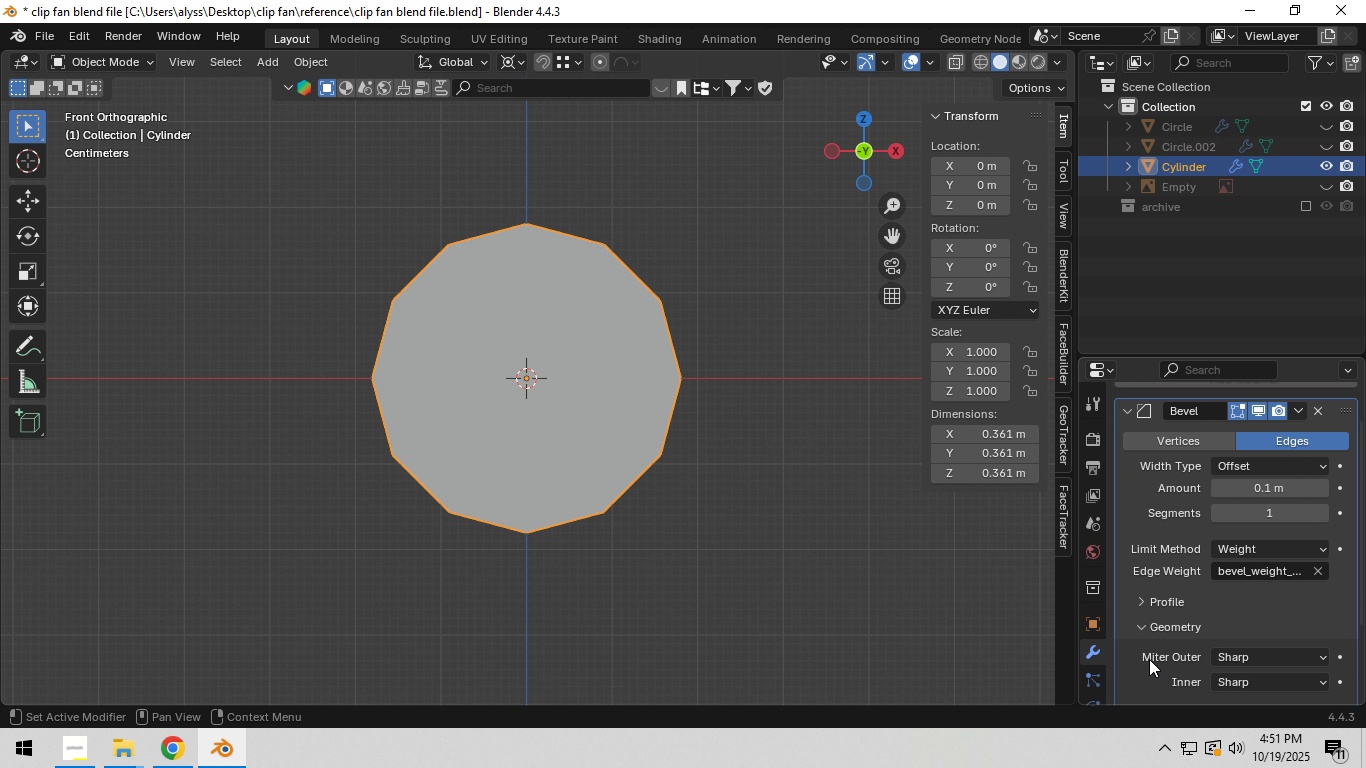 
scroll: coordinate [1149, 659], scroll_direction: down, amount: 4.0
 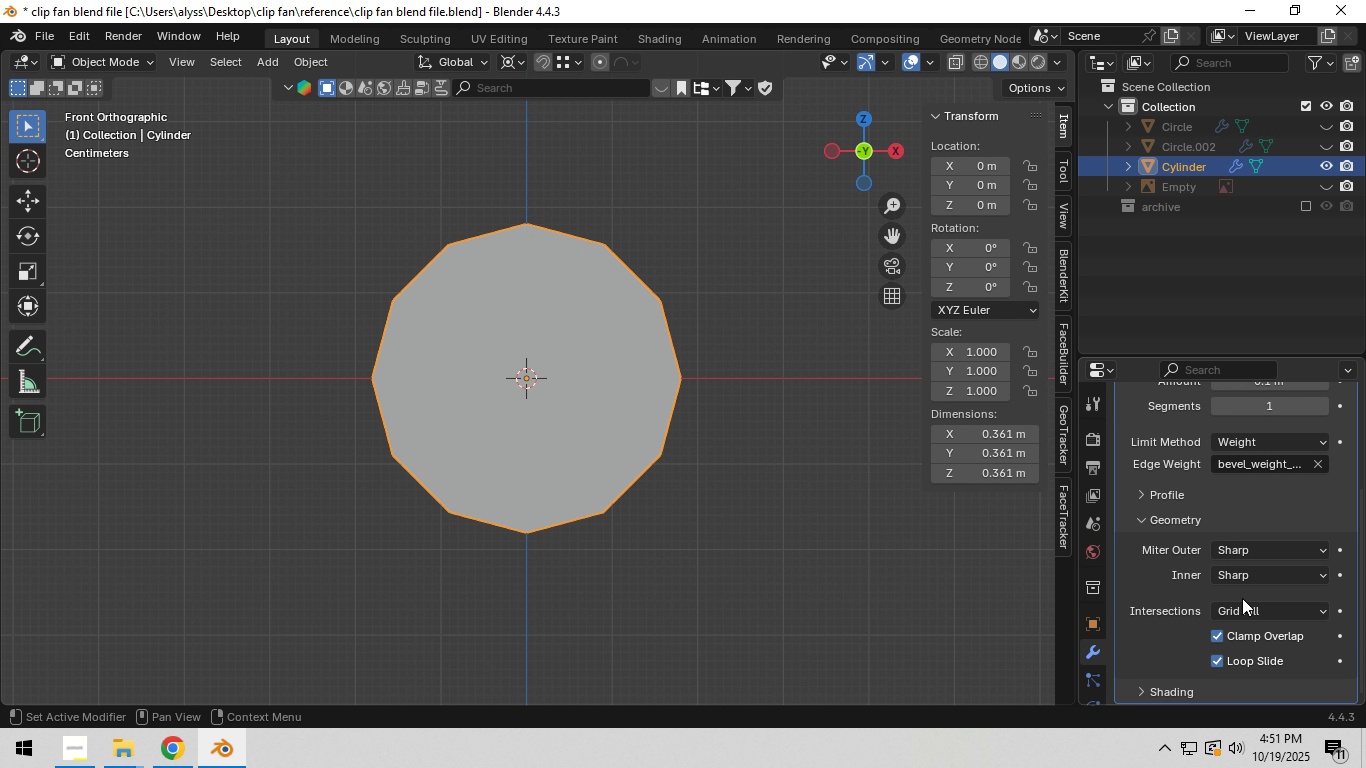 
mouse_move([1258, 575])
 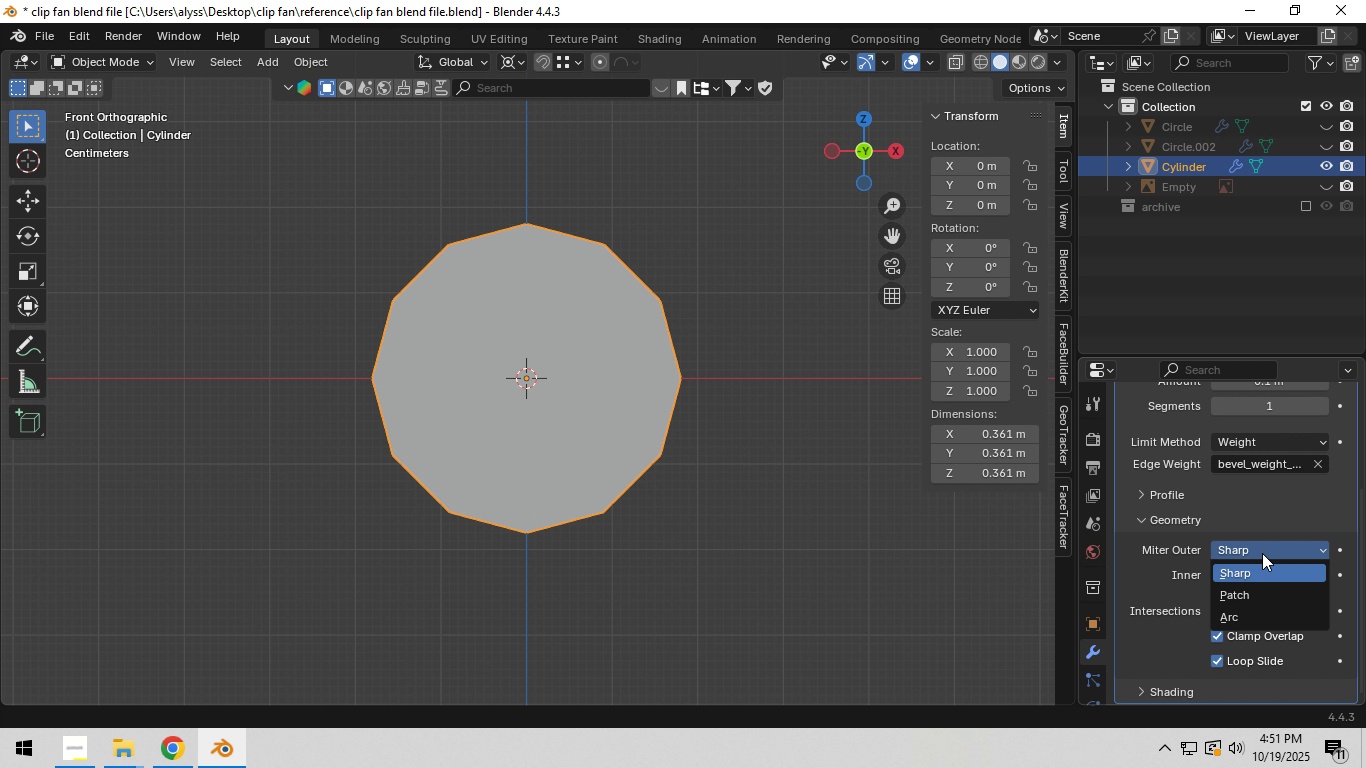 
left_click([1262, 553])
 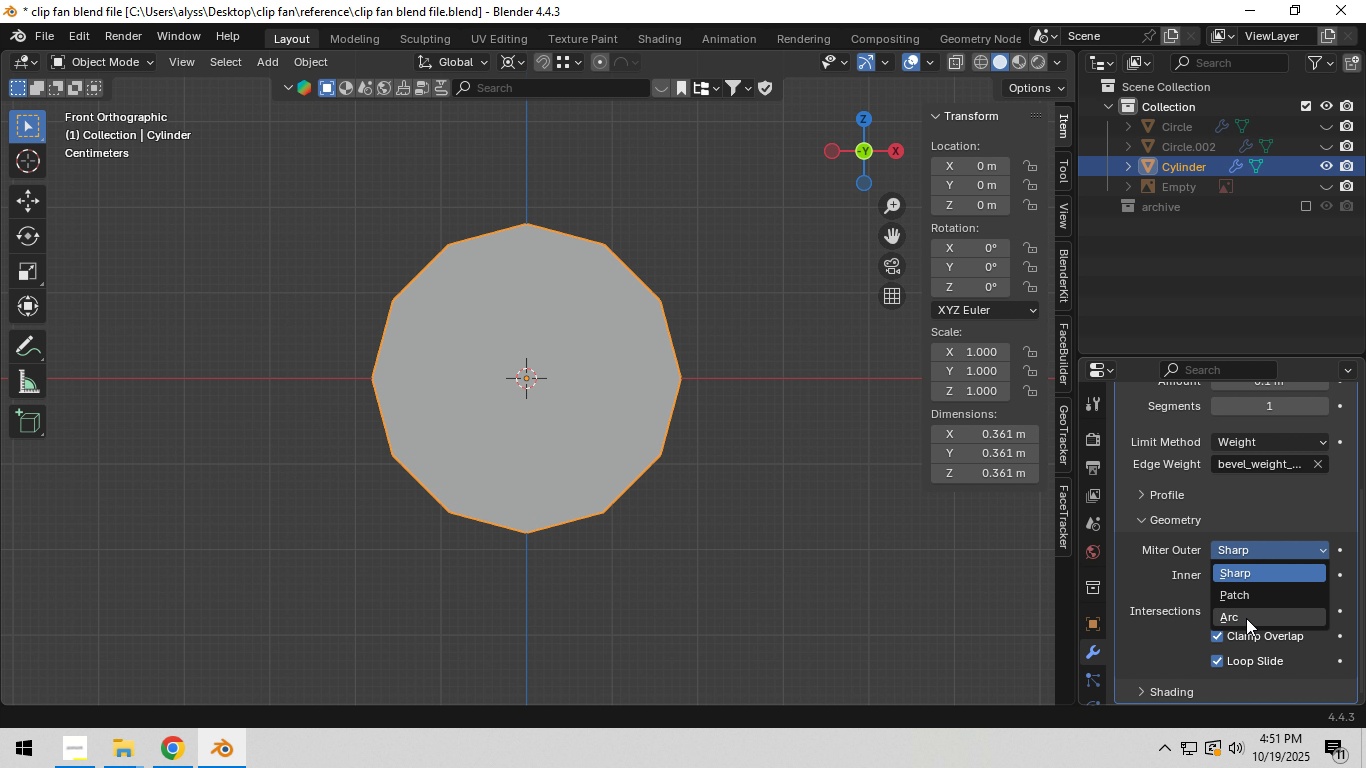 
left_click([1246, 618])
 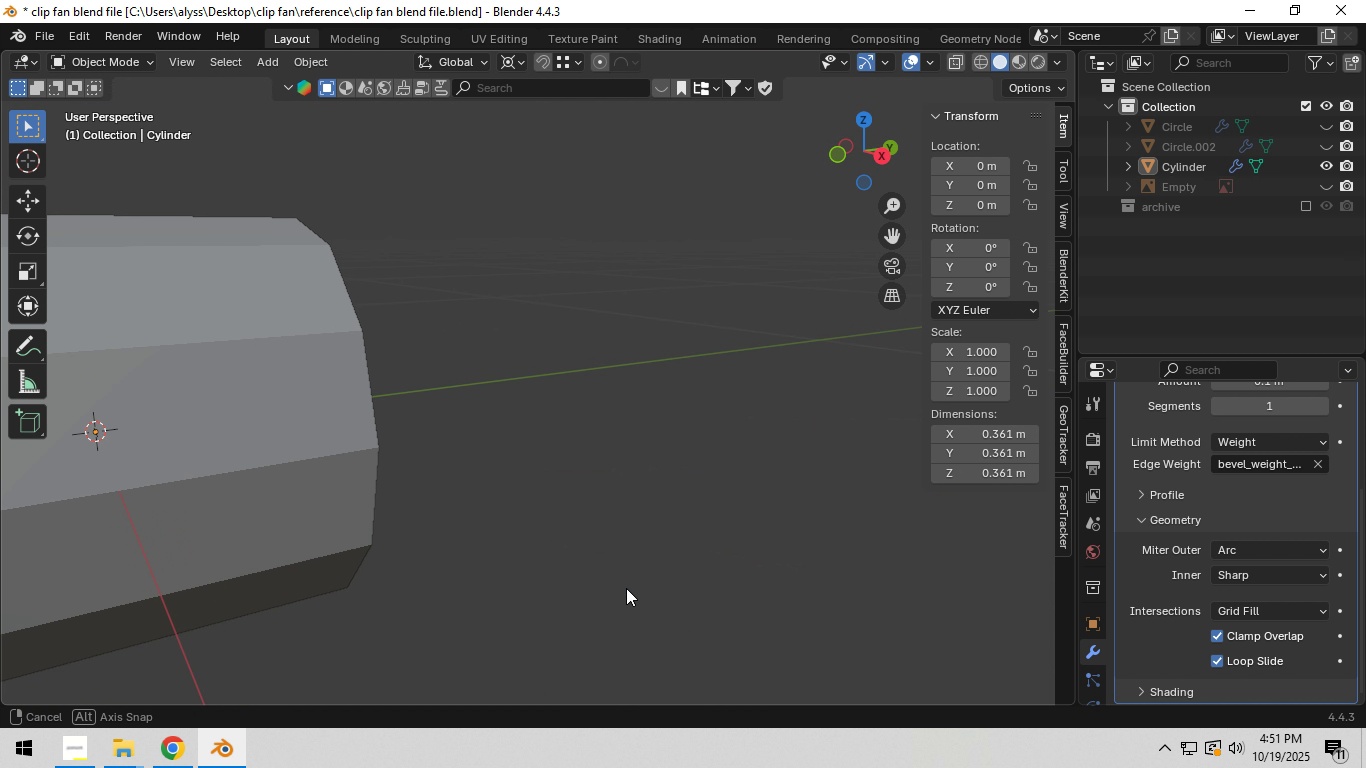 
scroll: coordinate [619, 593], scroll_direction: down, amount: 3.0
 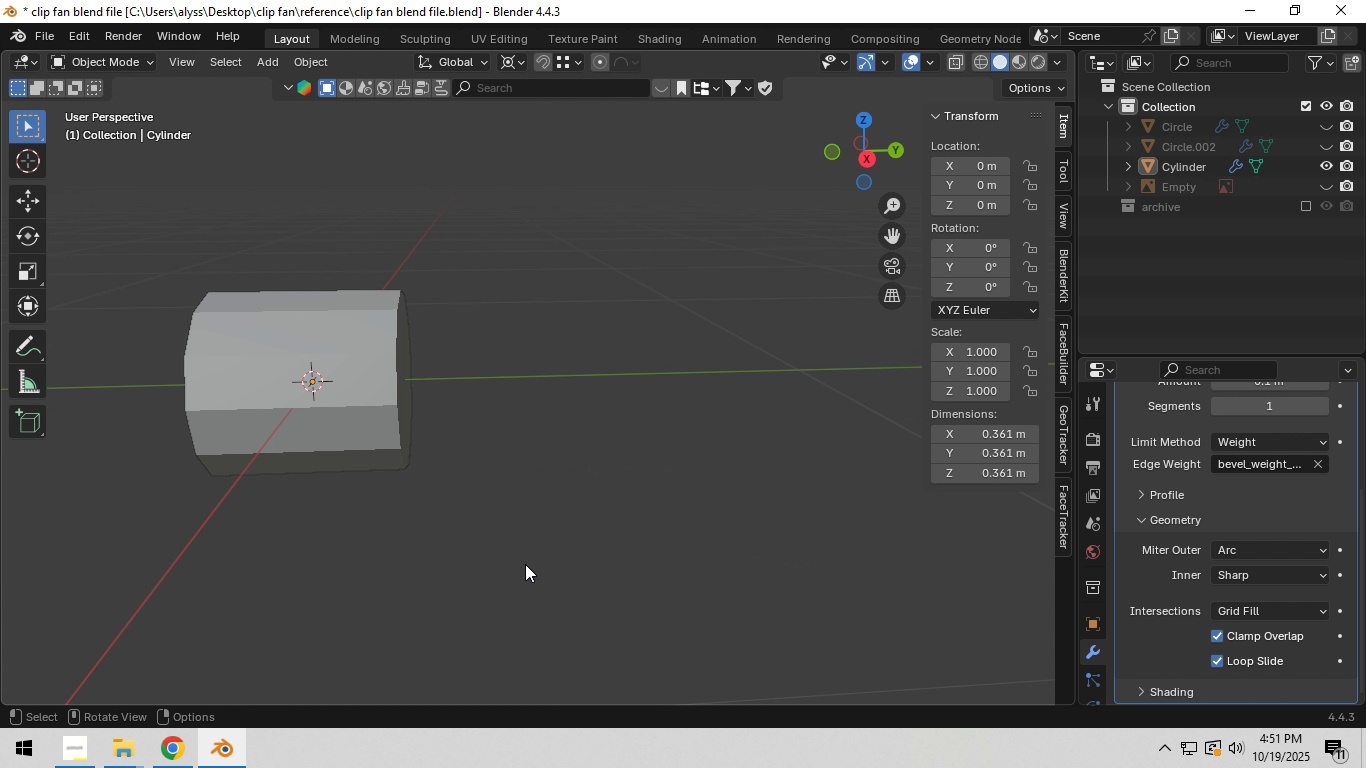 
hold_key(key=ShiftLeft, duration=0.37)
 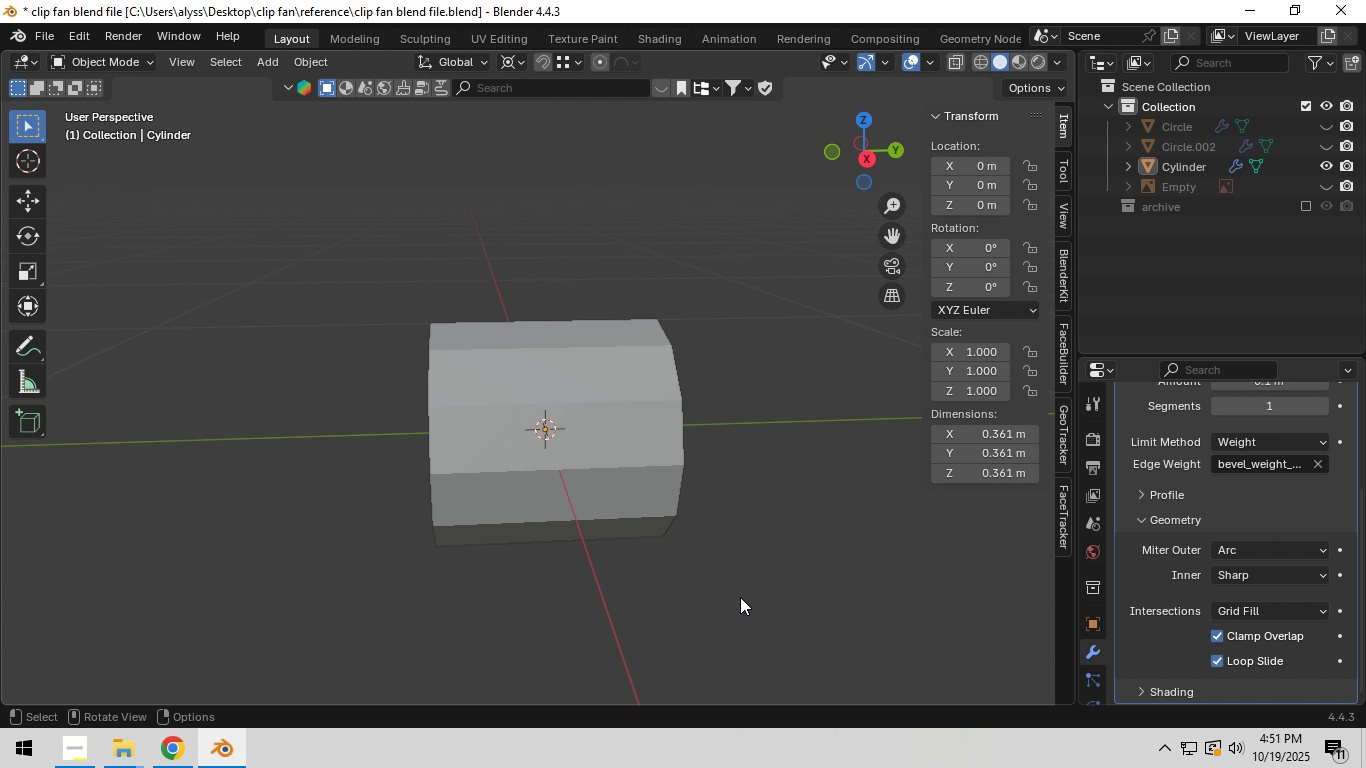 
scroll: coordinate [740, 597], scroll_direction: up, amount: 2.0
 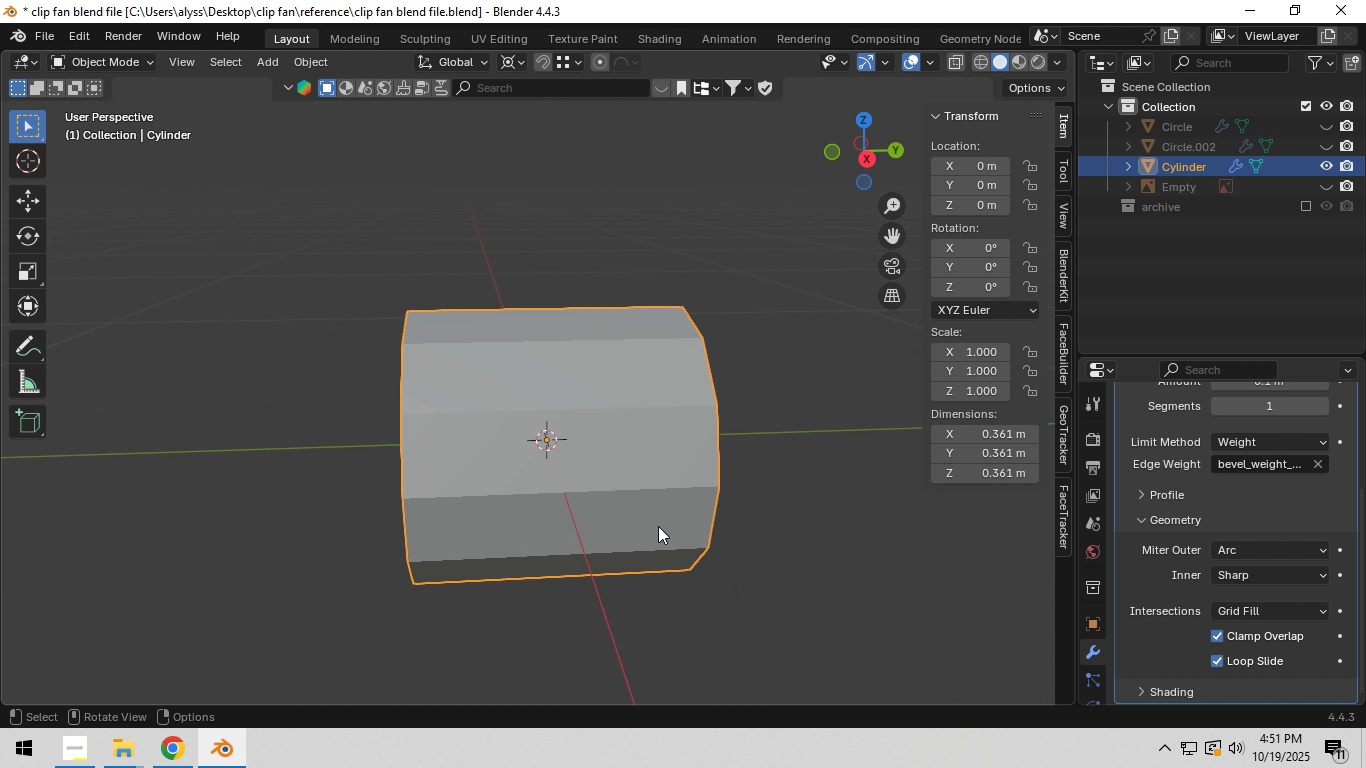 
double_click([658, 526])
 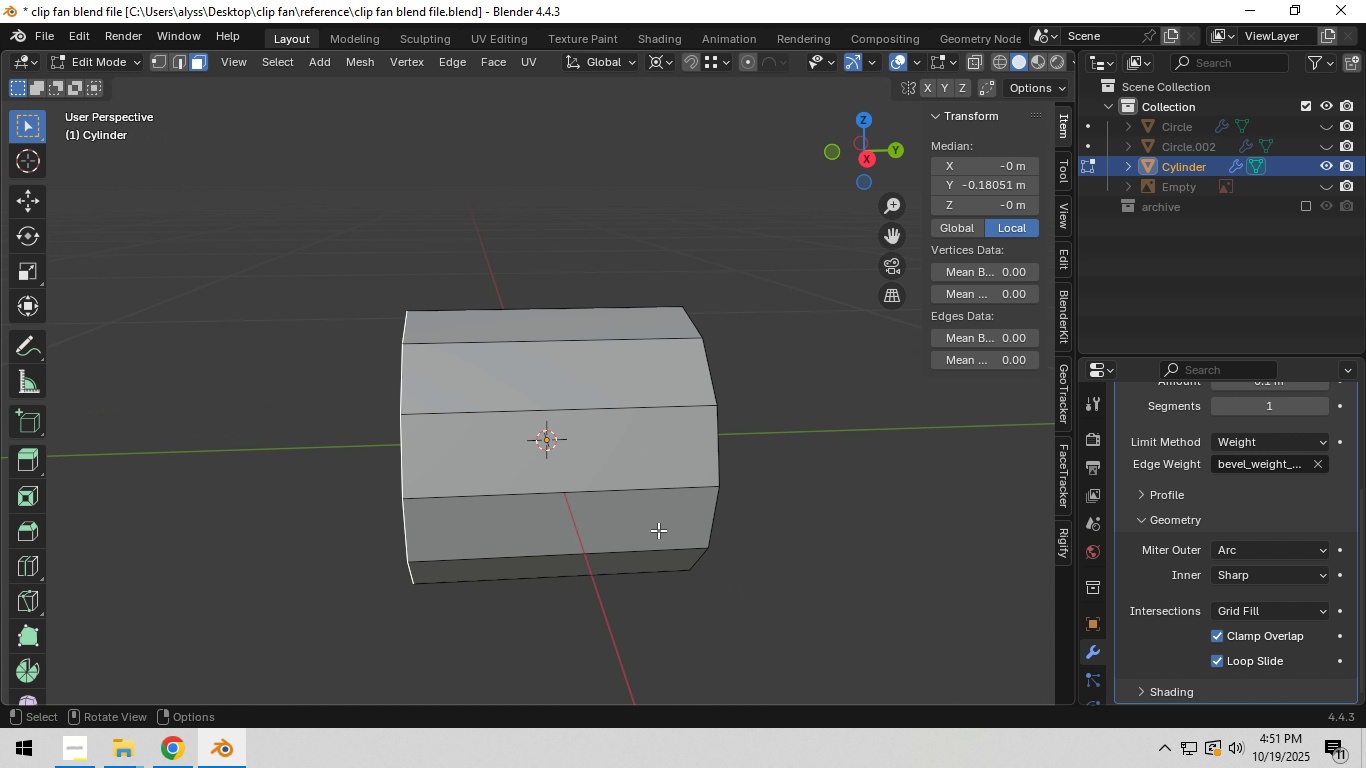 
key(Tab)
 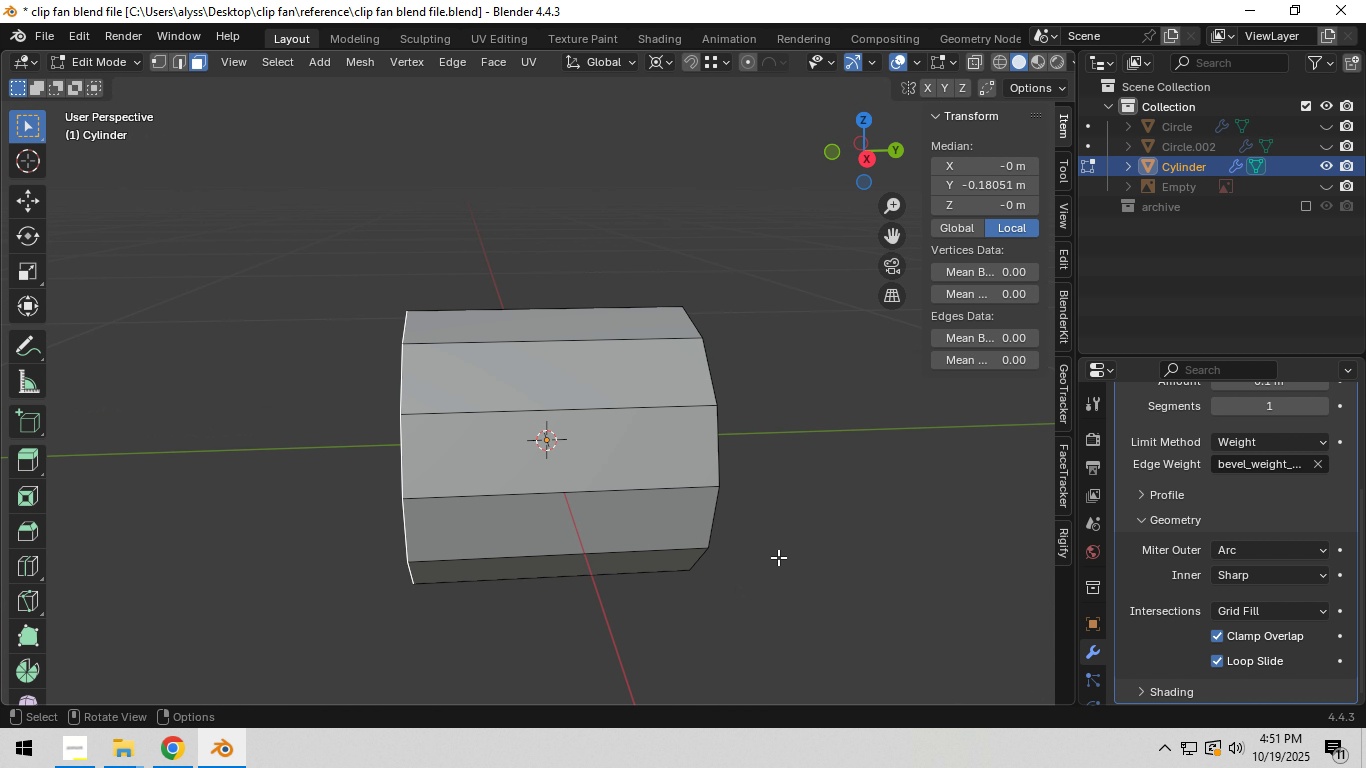 
scroll: coordinate [1236, 551], scroll_direction: up, amount: 7.0
 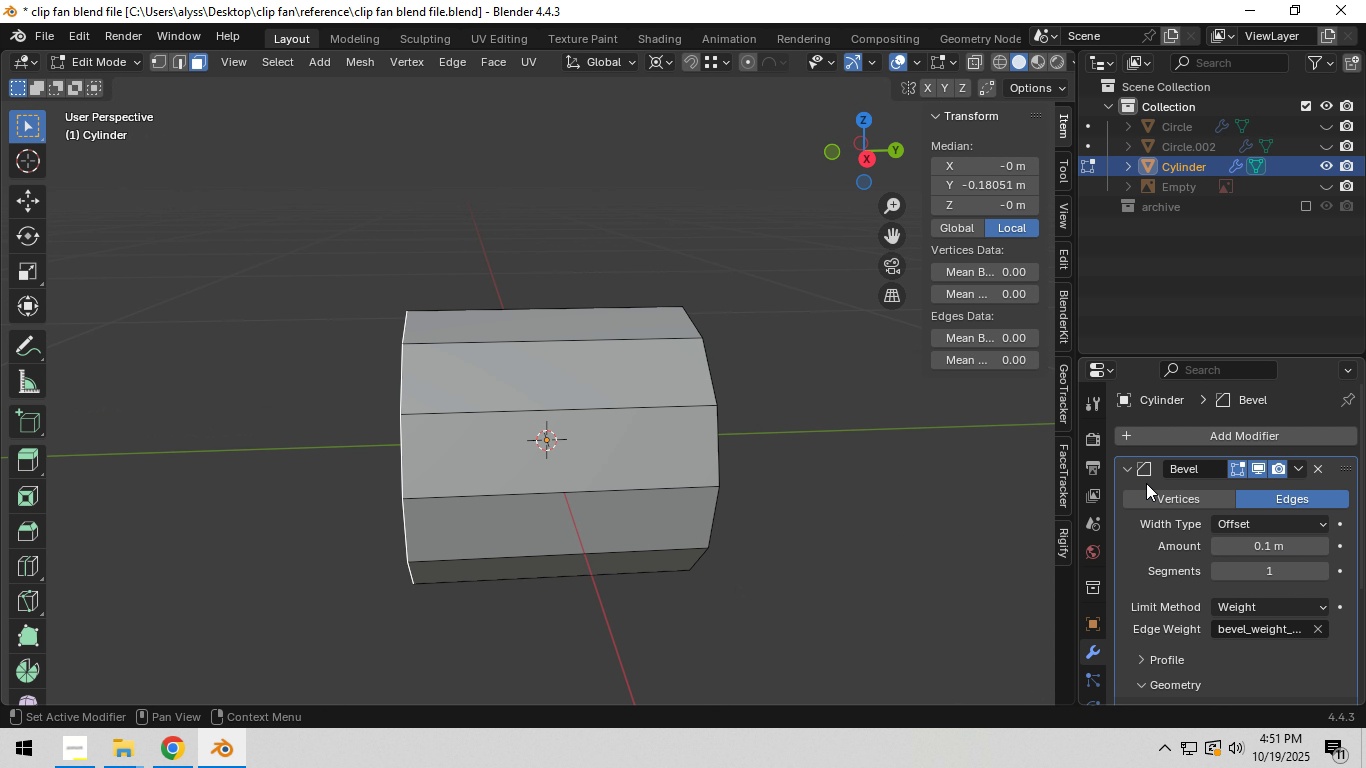 
left_click([1131, 468])
 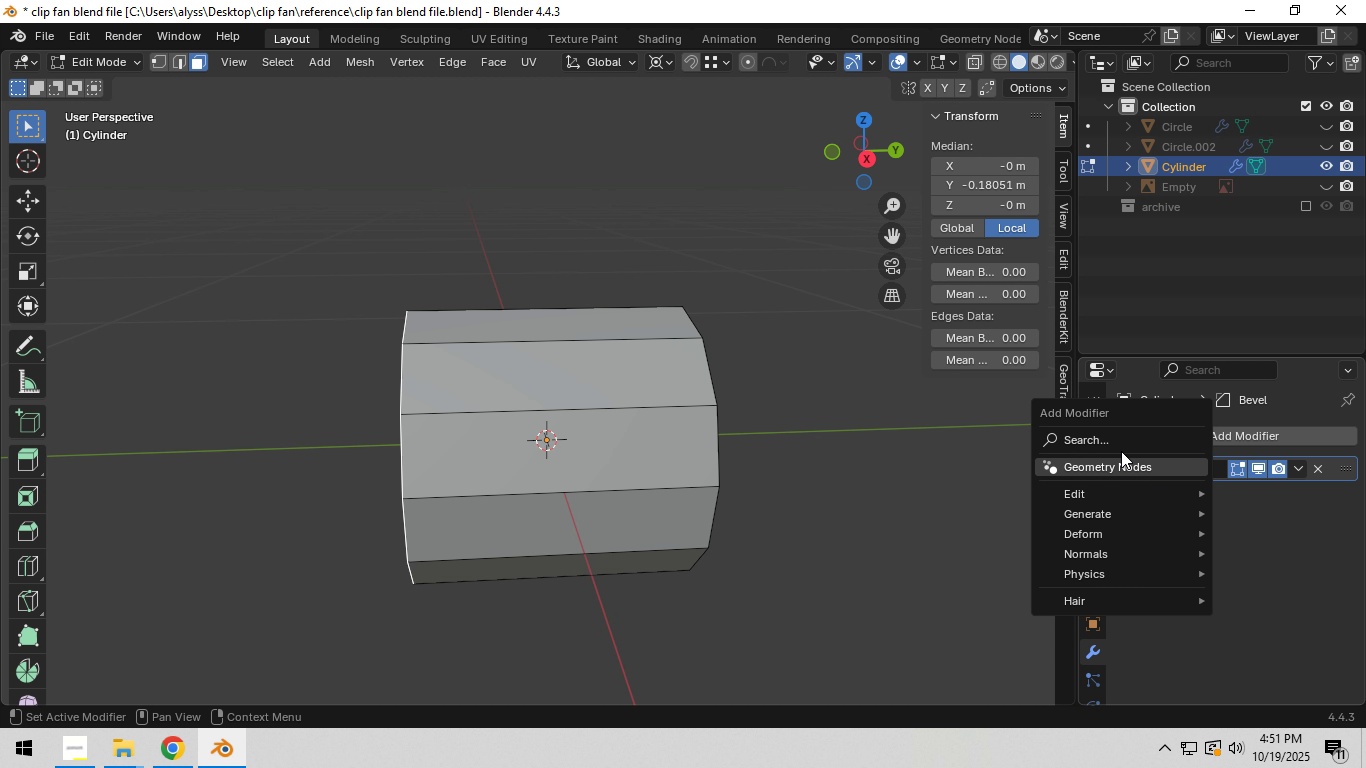 
left_click([1121, 445])
 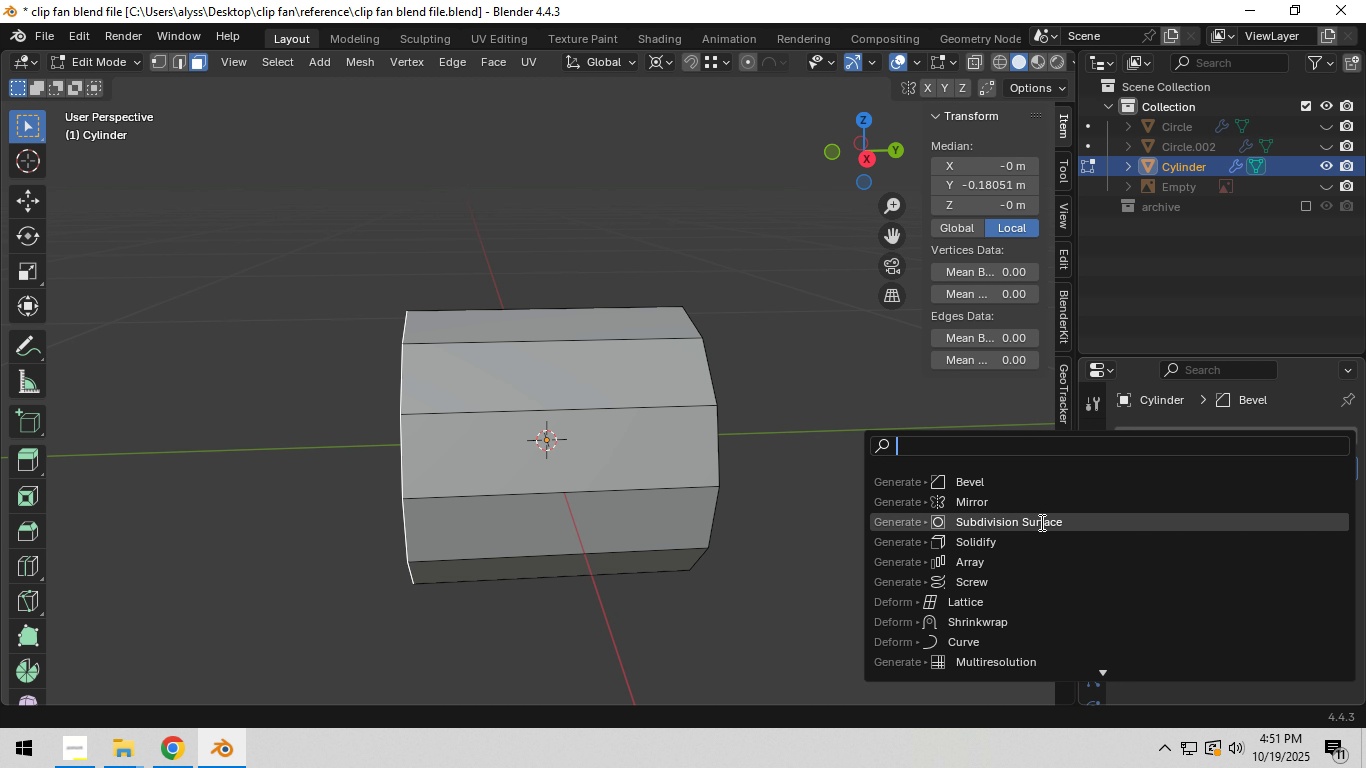 
left_click([1040, 522])
 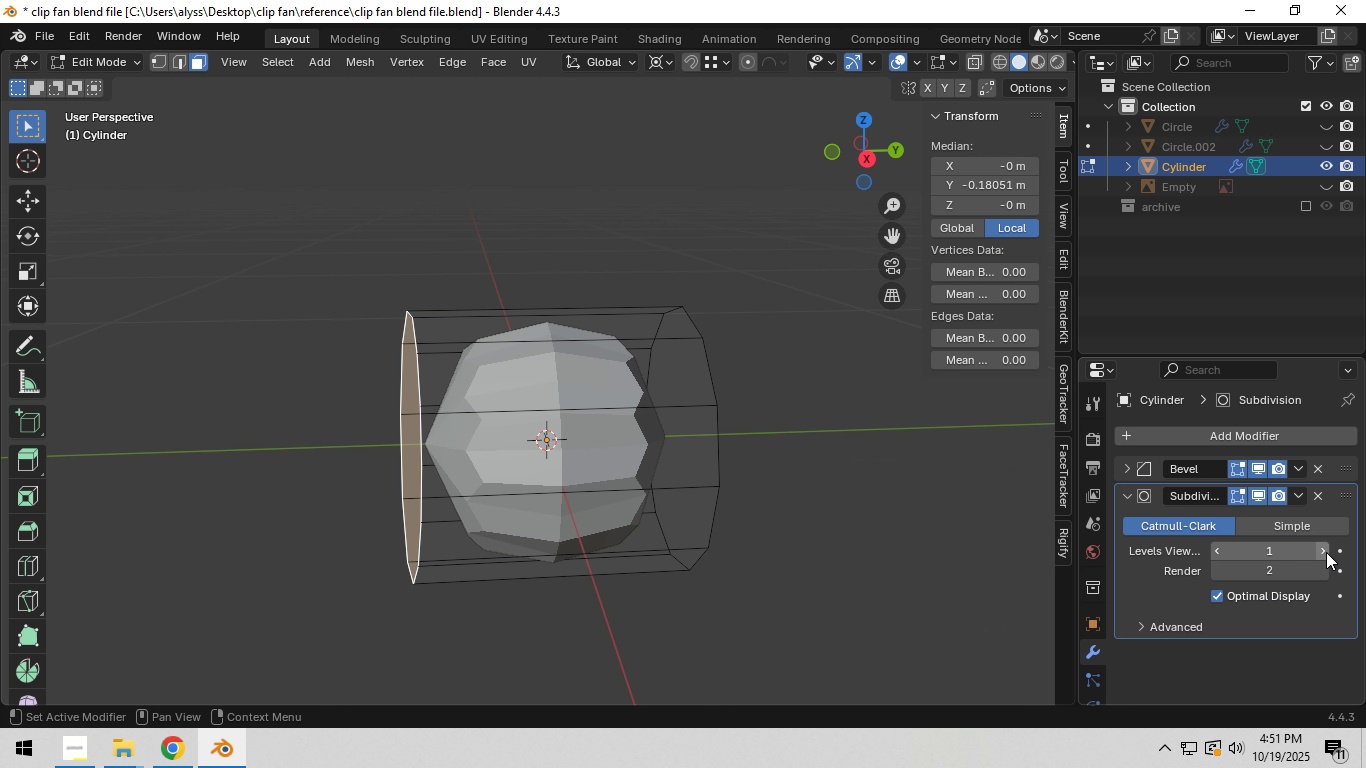 
left_click([1327, 552])
 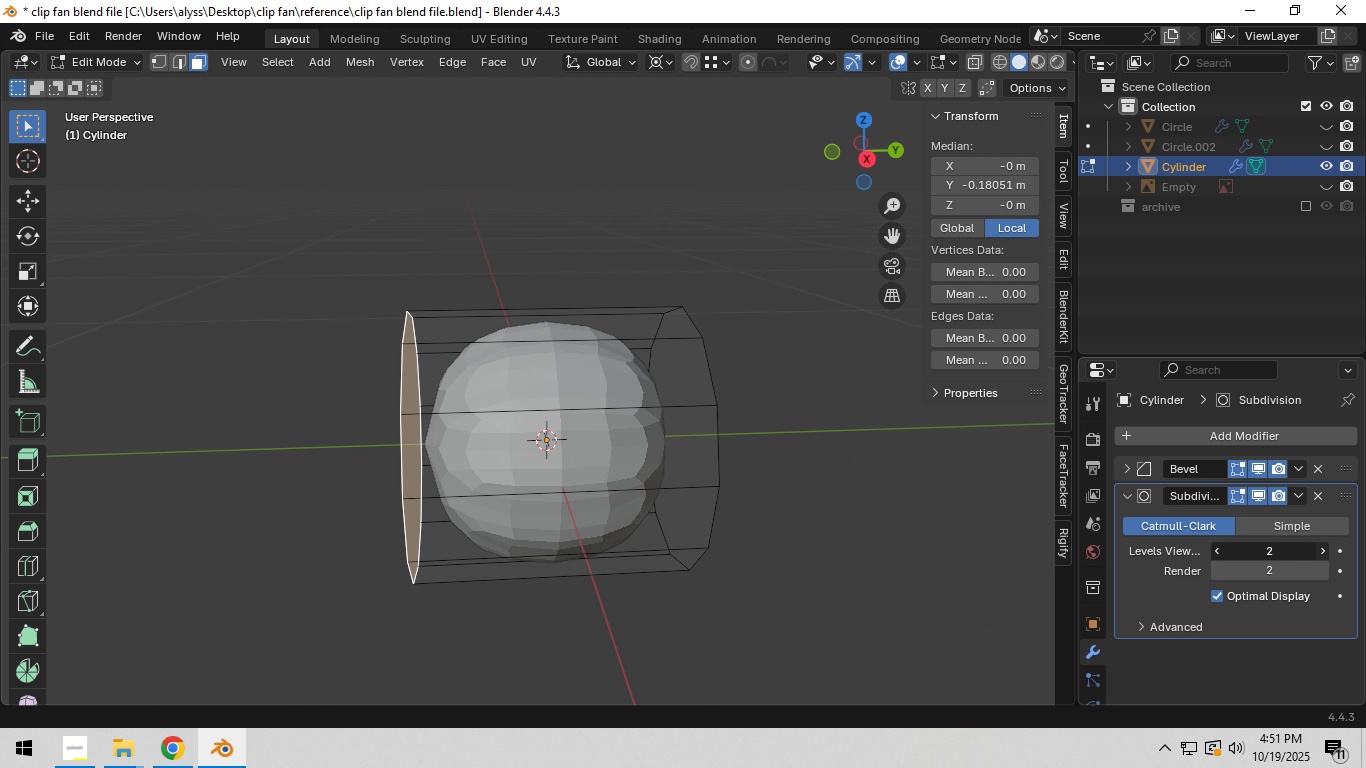 
left_click([1327, 552])
 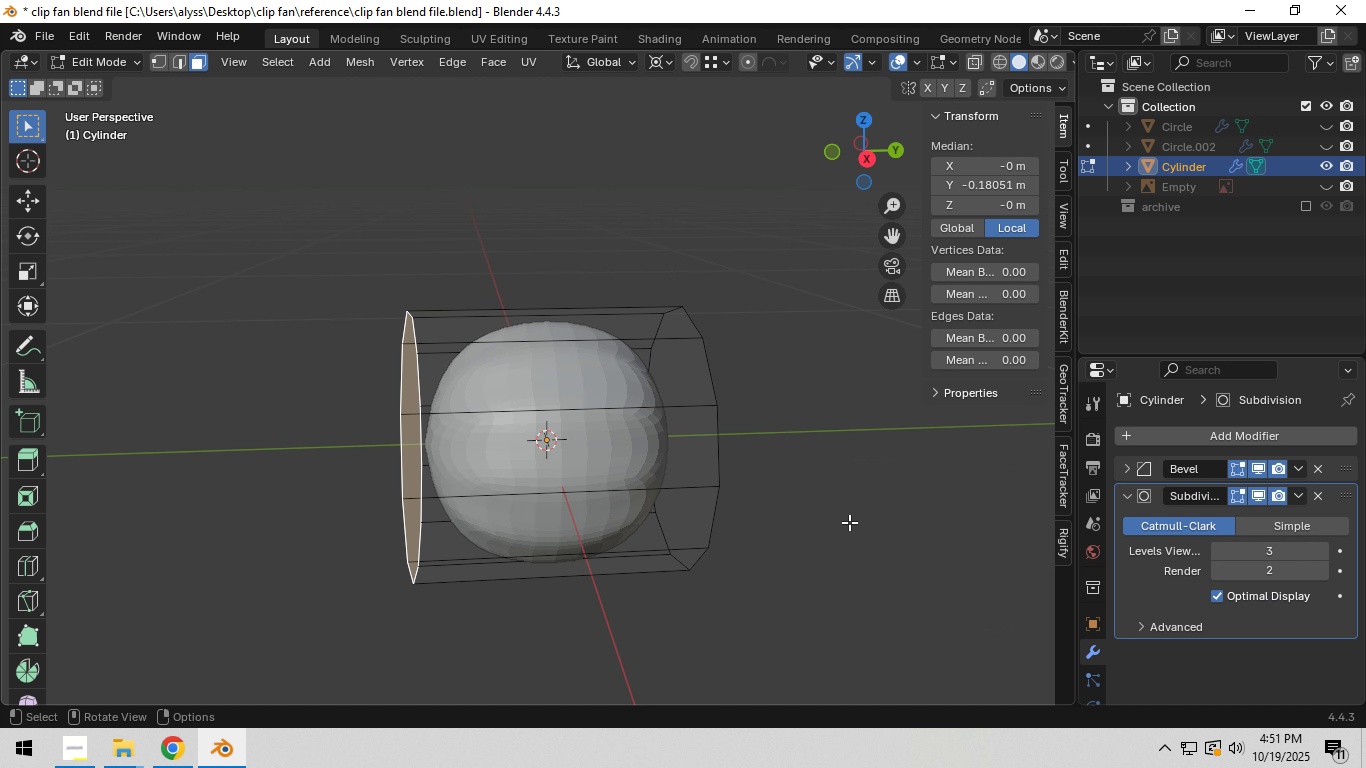 
left_click([851, 522])
 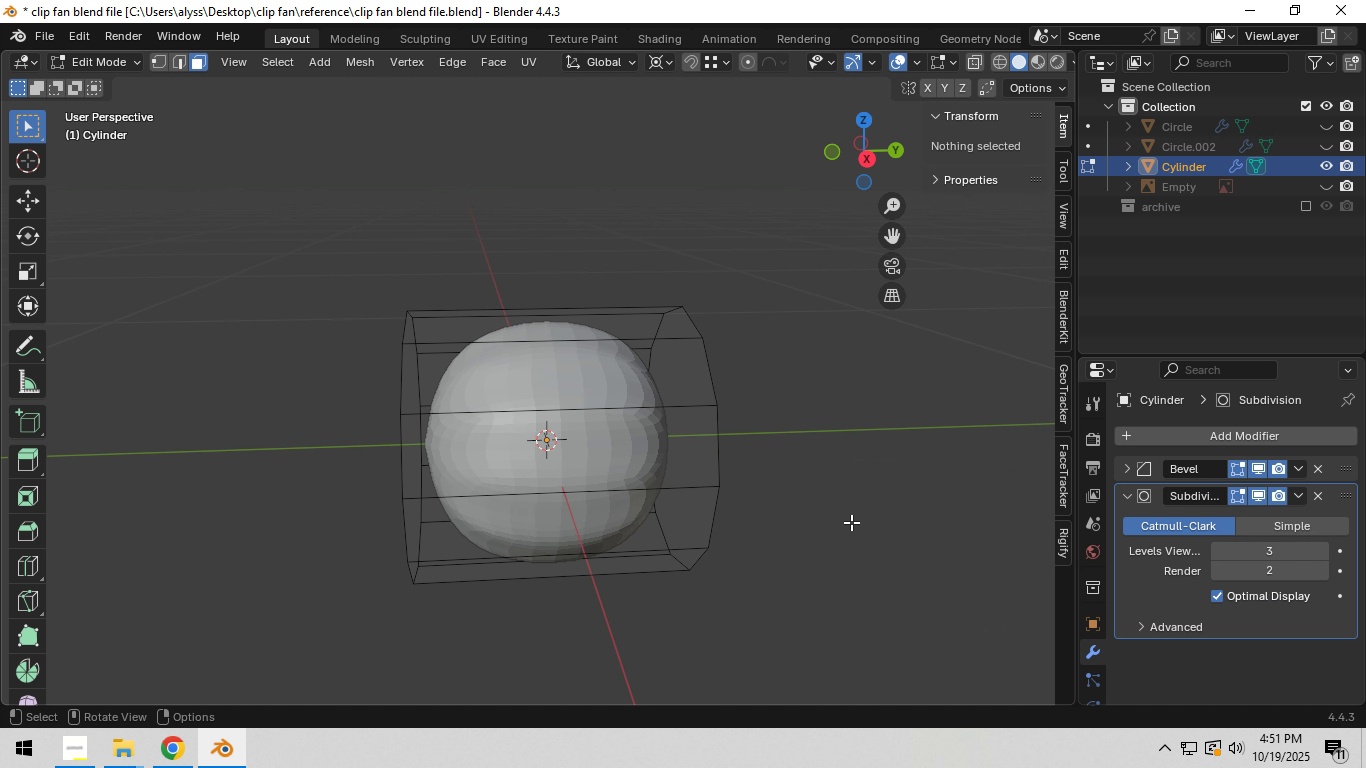 
key(Tab)
 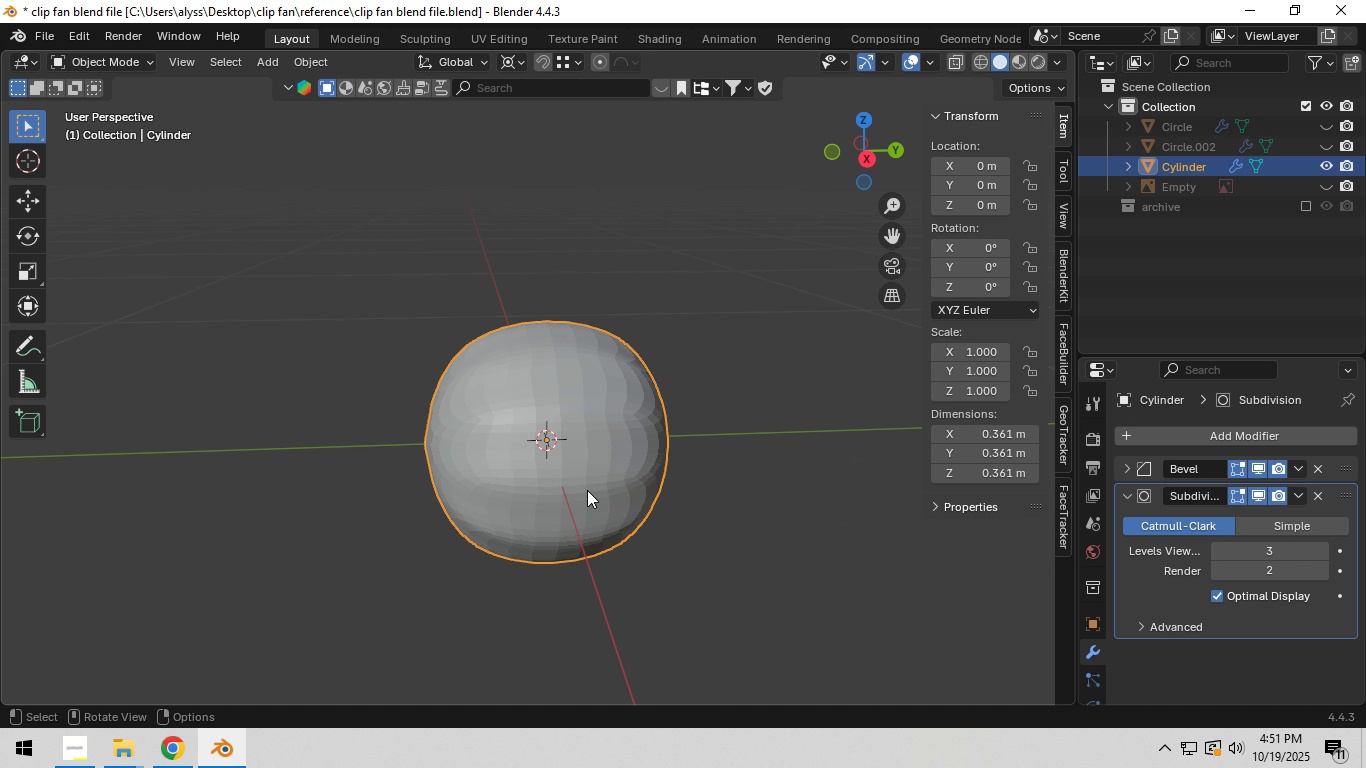 
left_click([587, 489])
 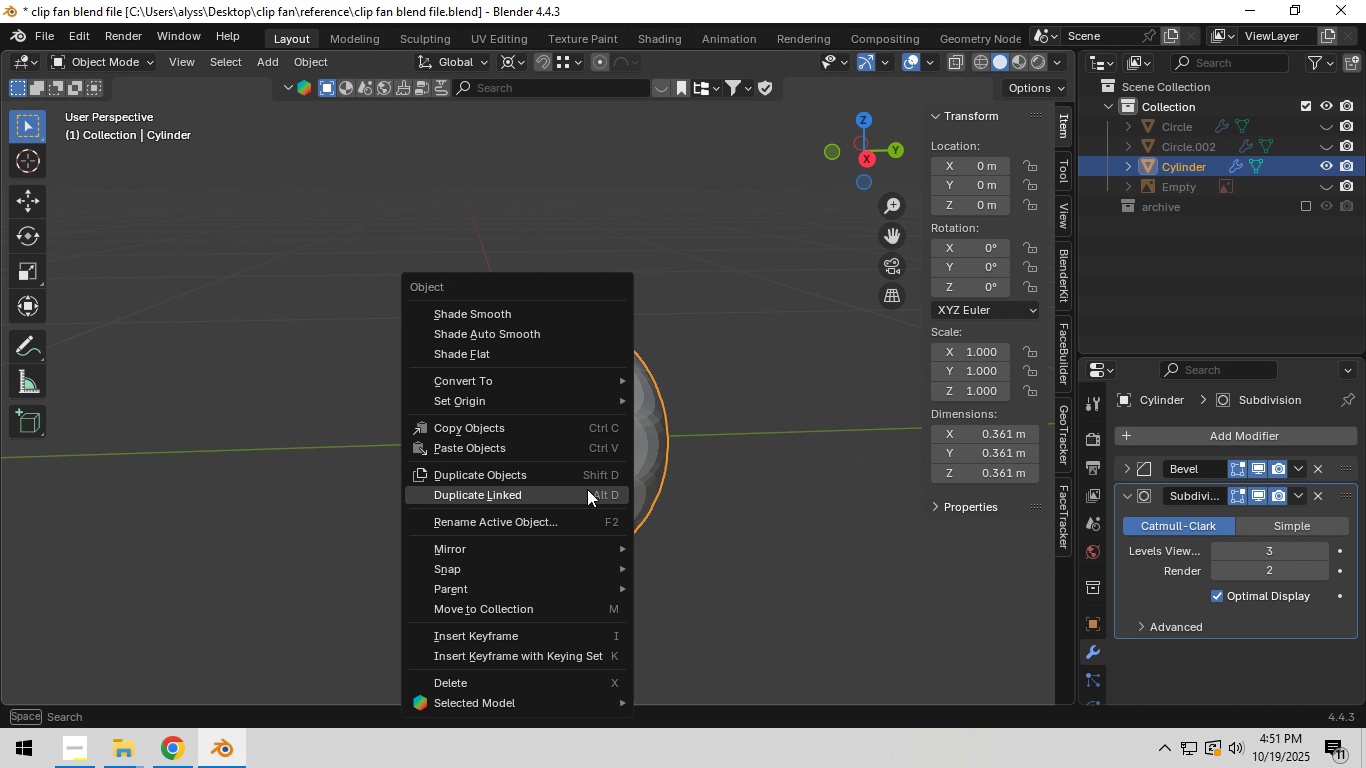 
right_click([587, 489])
 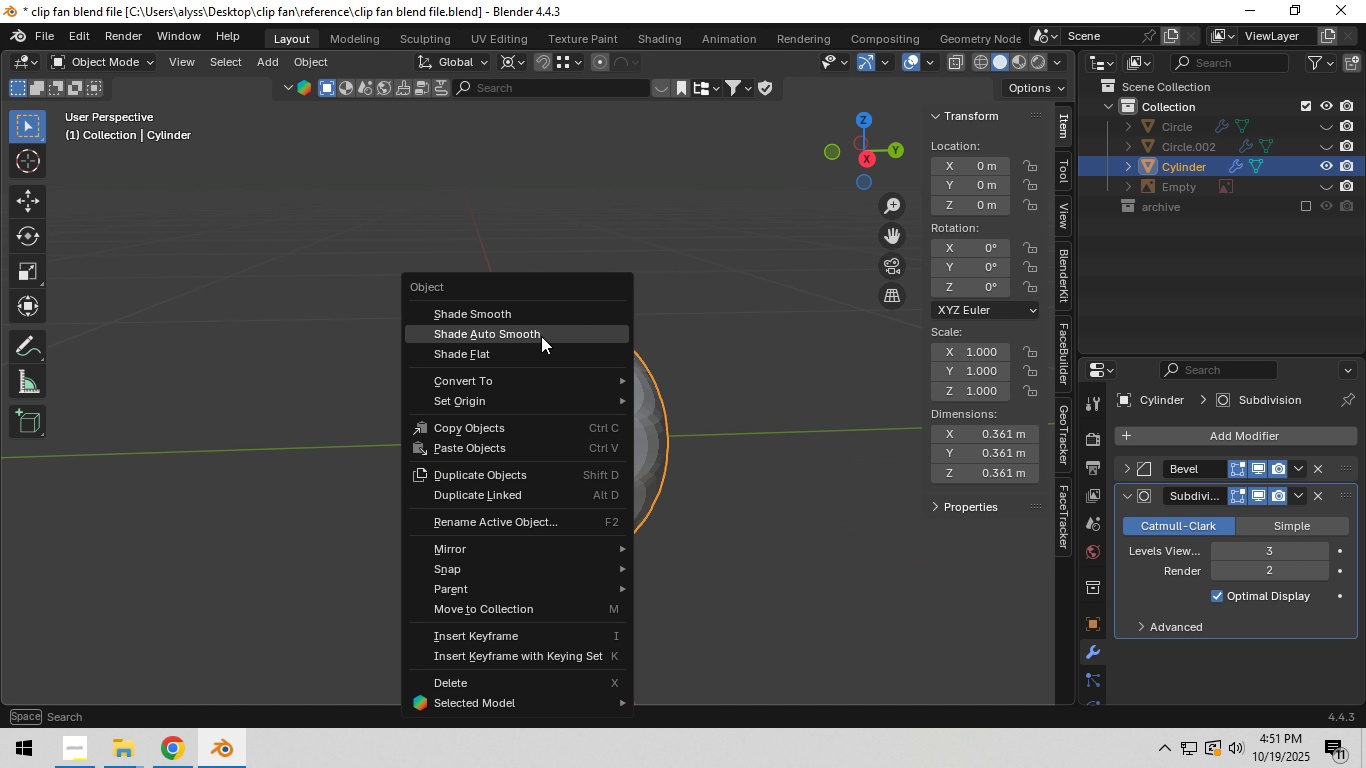 
left_click([541, 336])
 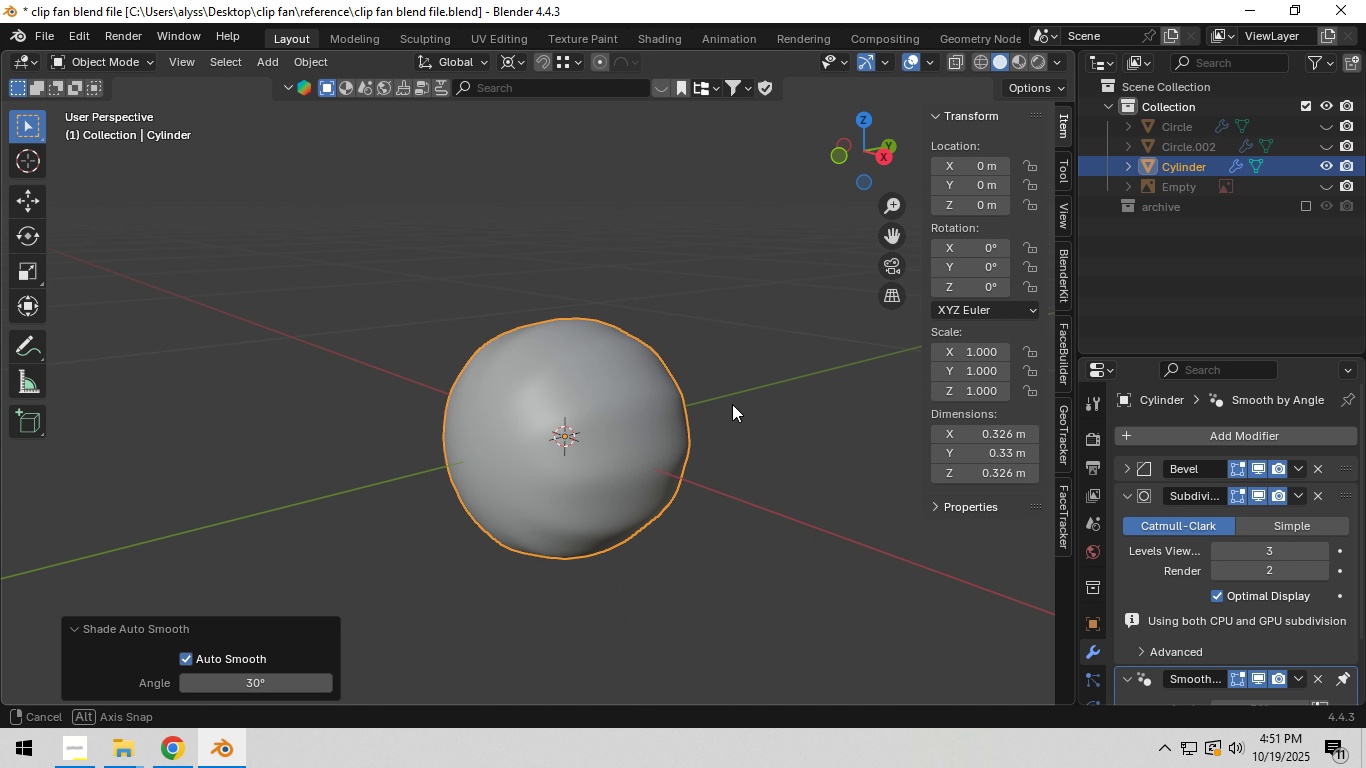 
left_click([614, 433])
 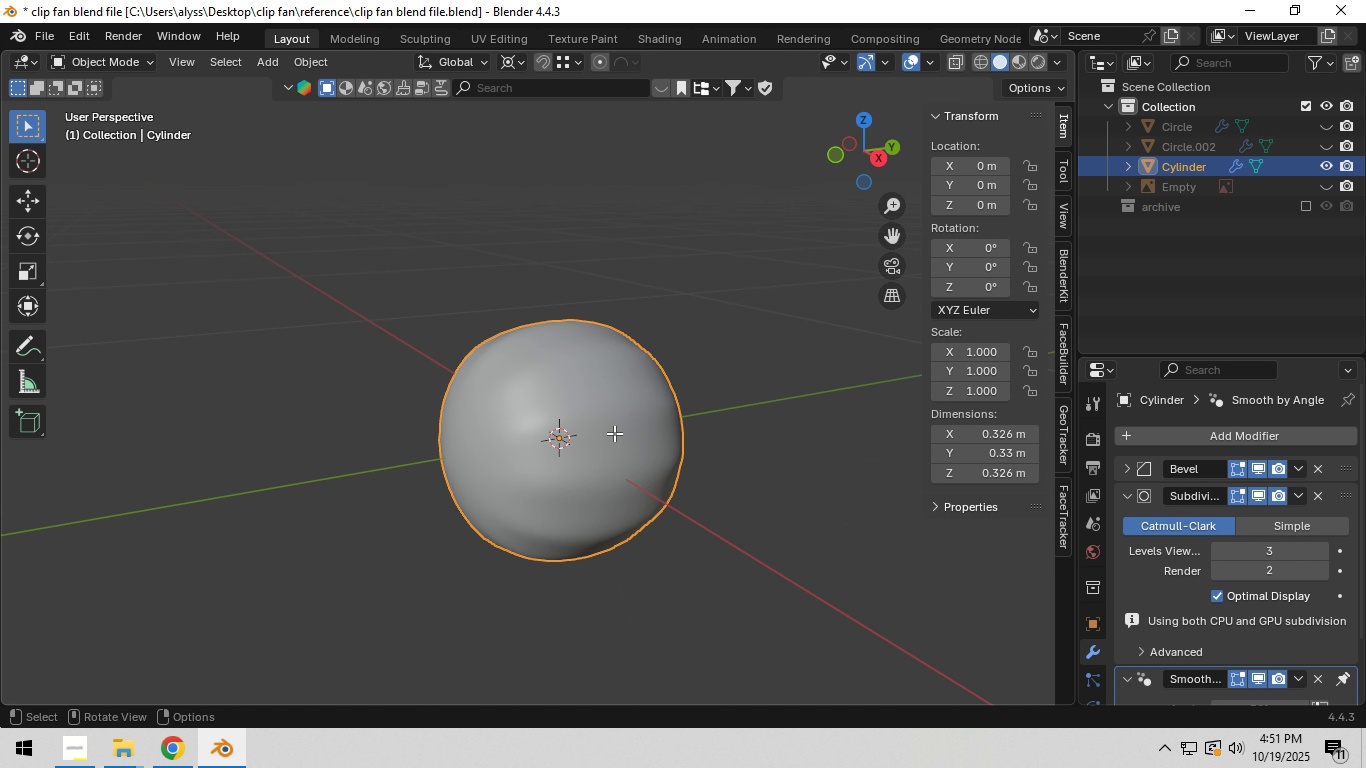 
key(Tab)
 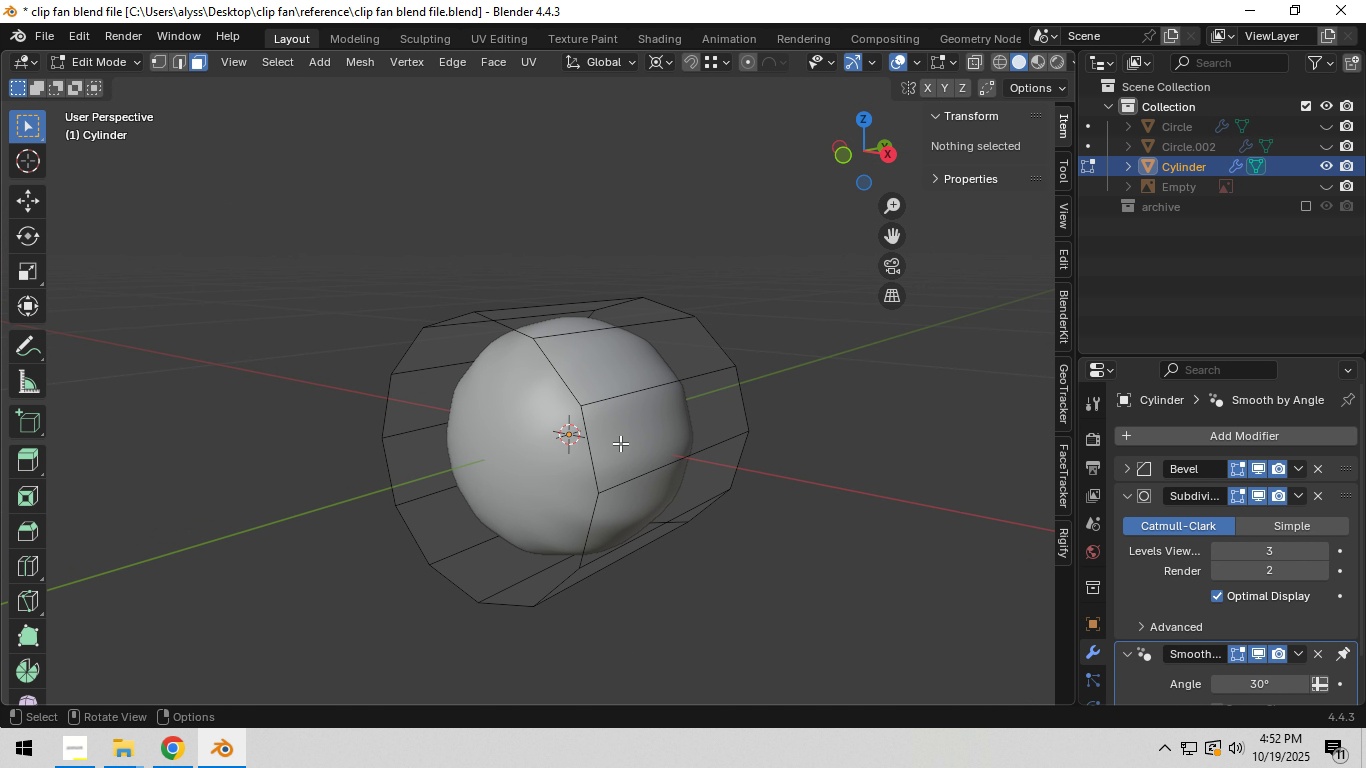 
hold_key(key=AltLeft, duration=0.53)
left_click([592, 449])
 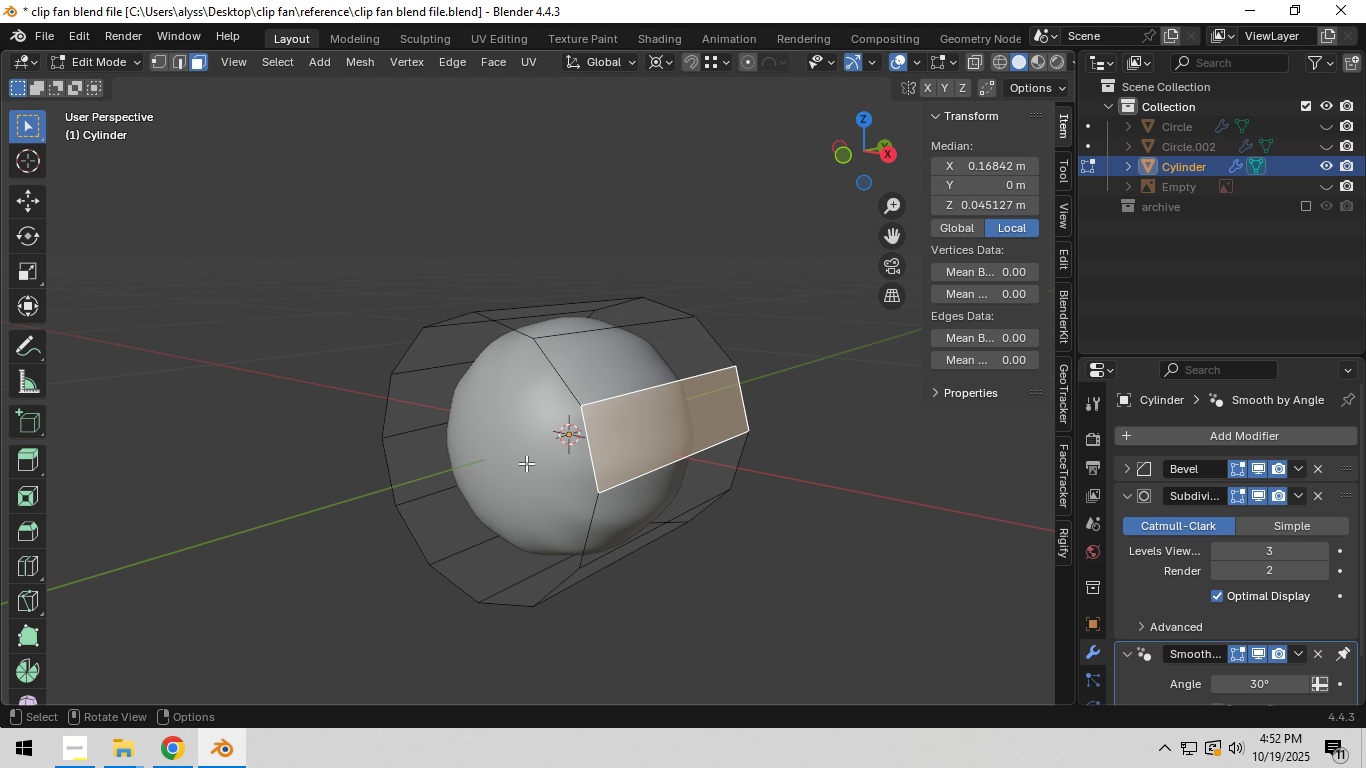 
key(3)
 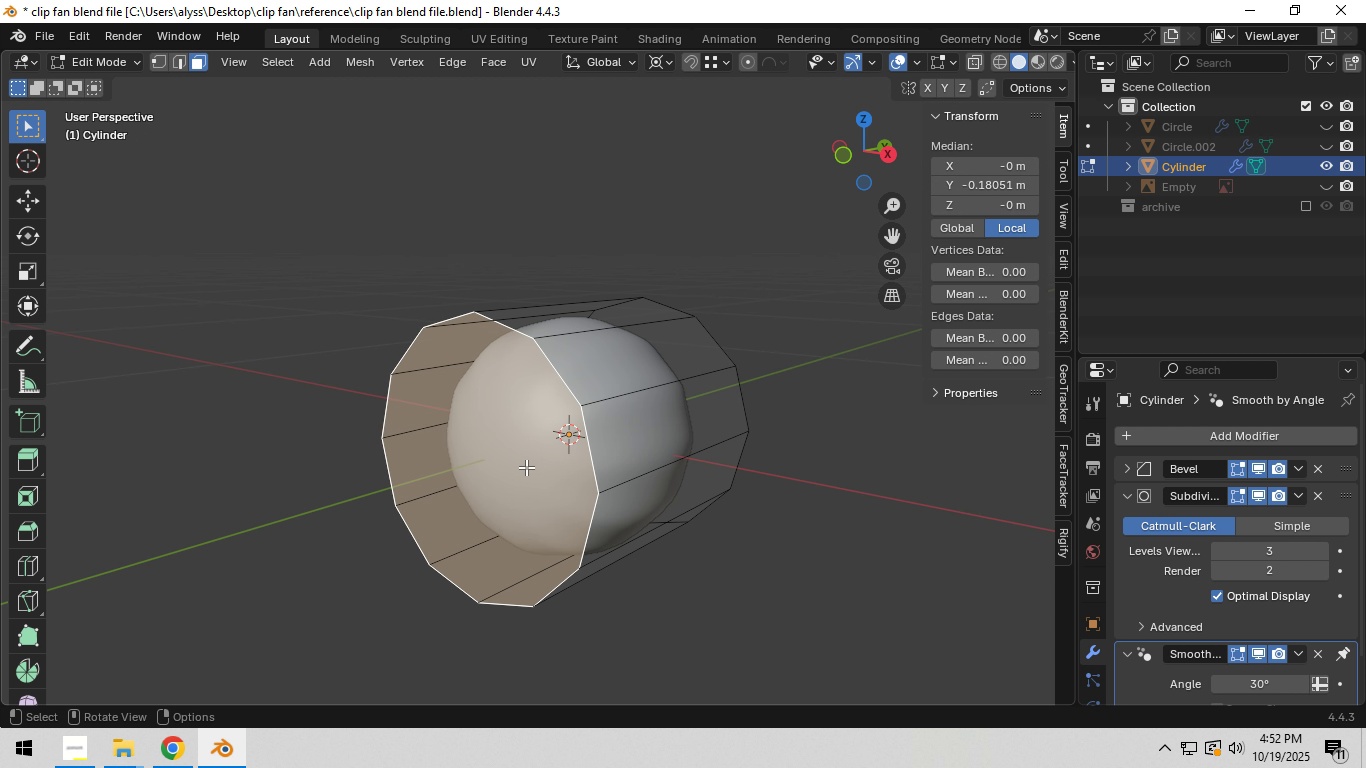 
left_click([526, 467])
 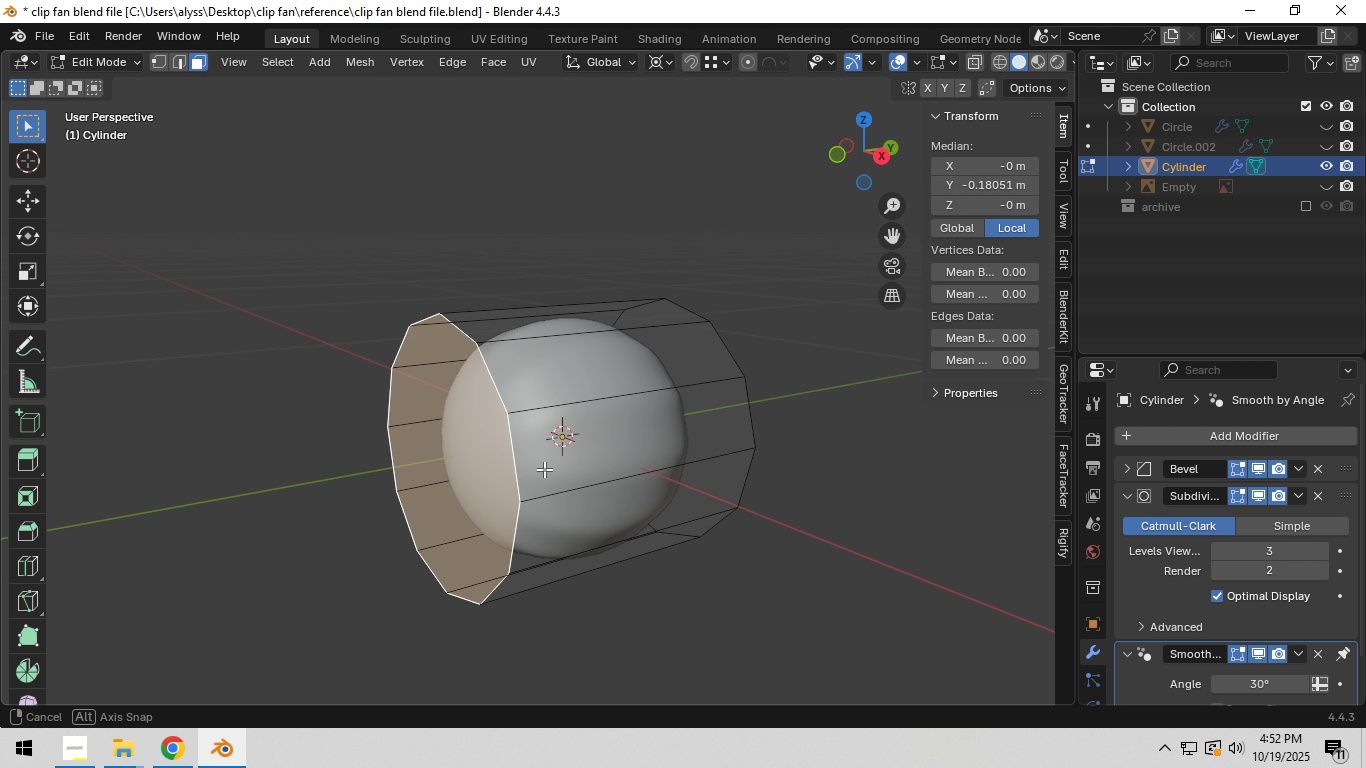 
key(X)
 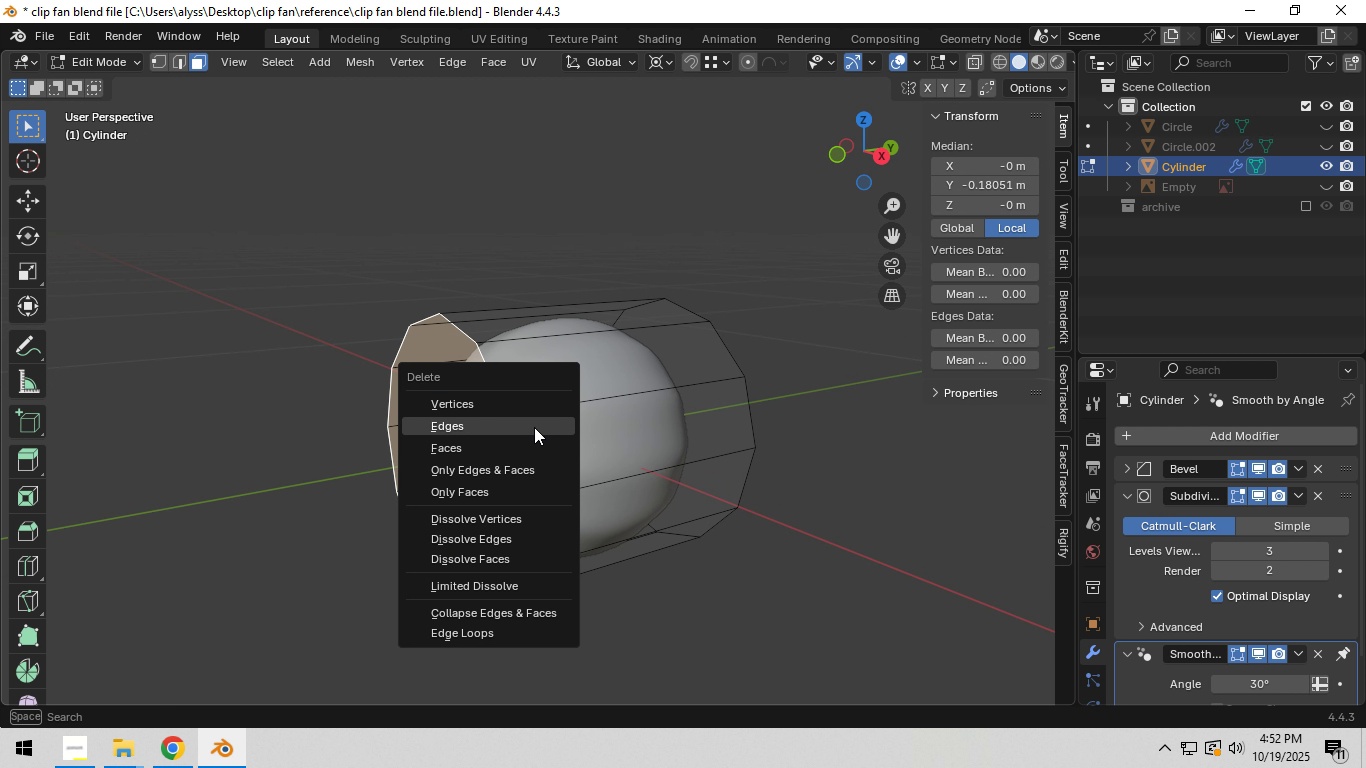 
left_click([534, 427])
 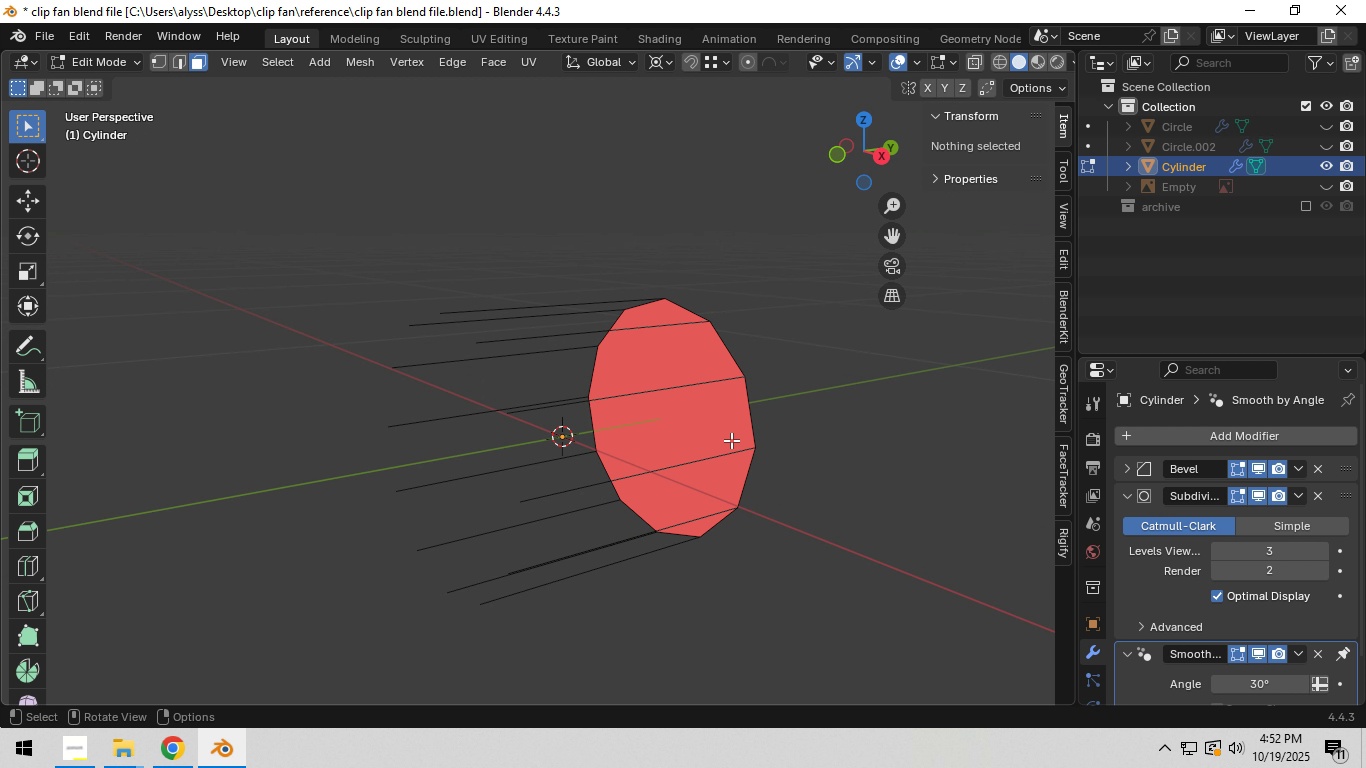 
key(Control+Z)
 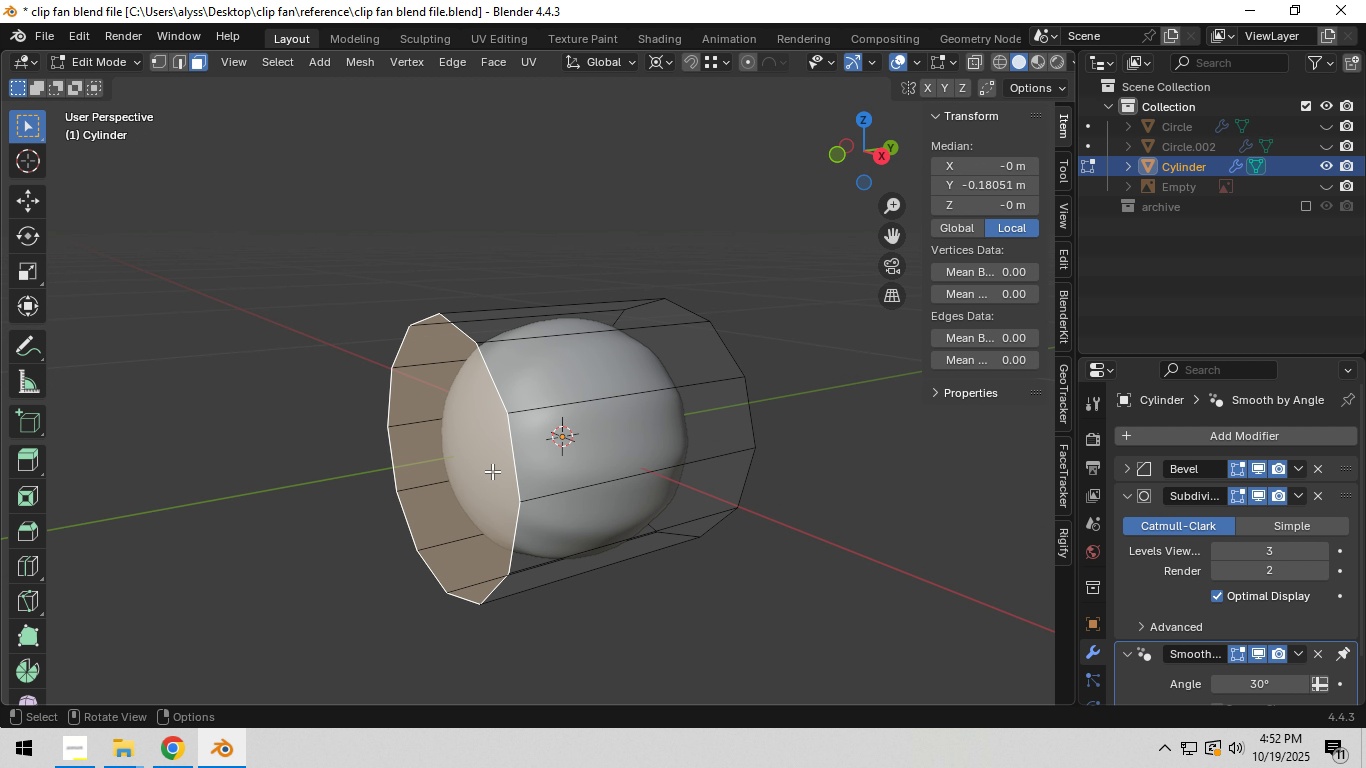 
key(X)
 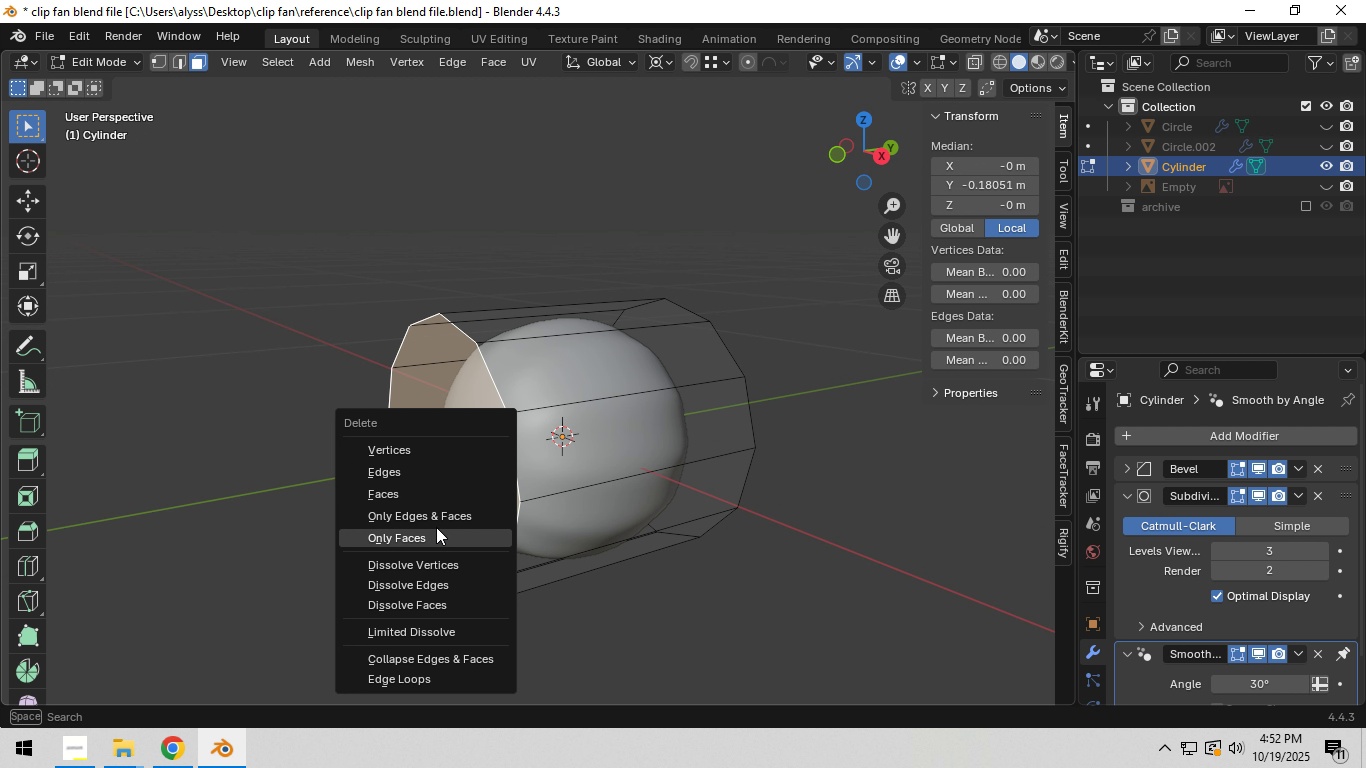 
left_click([436, 527])
 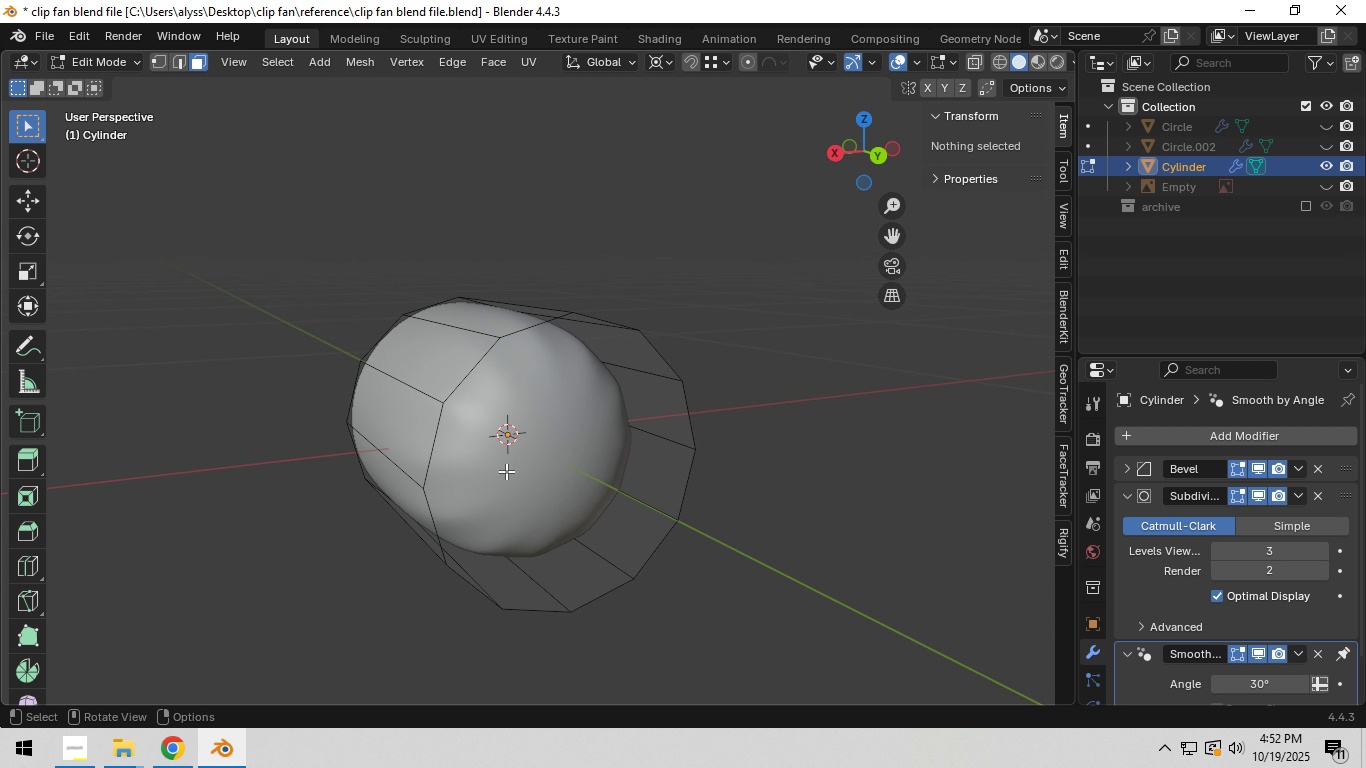 
left_click([569, 462])
 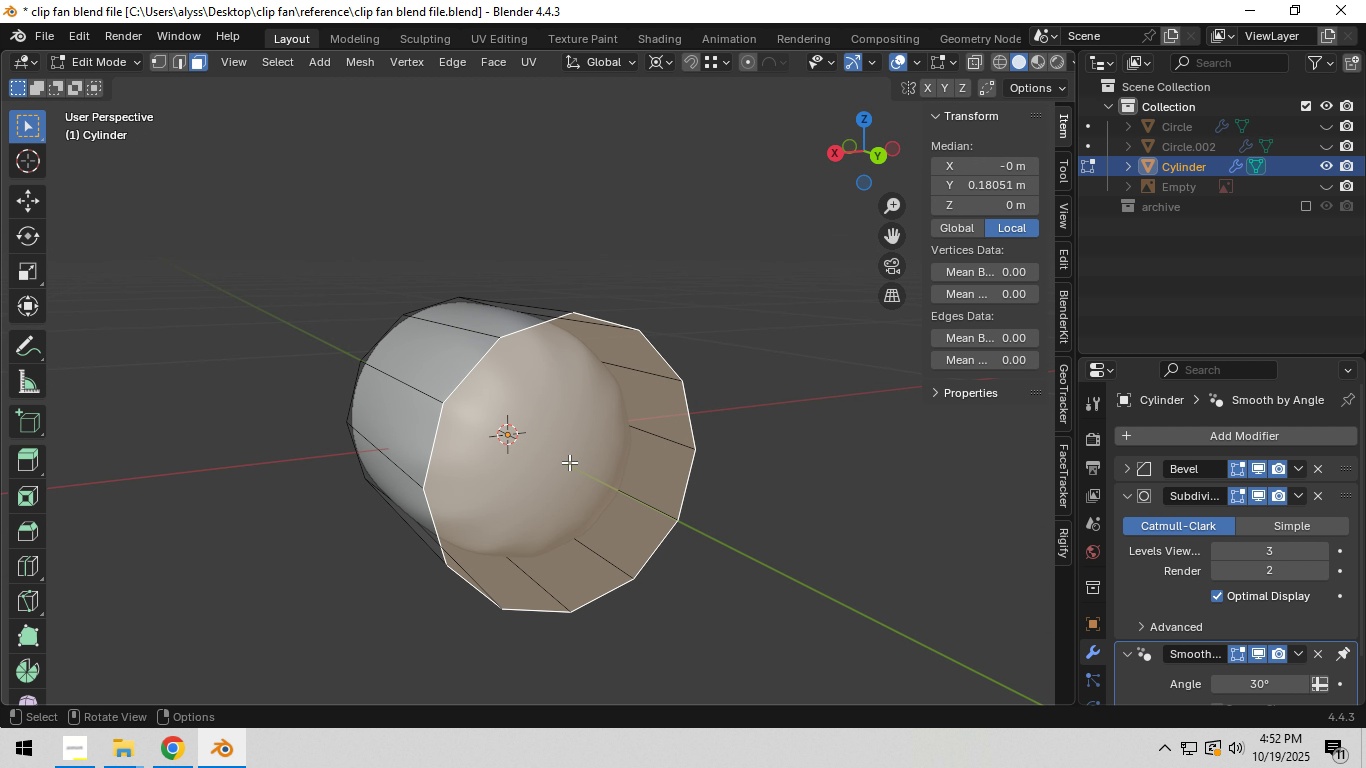 
key(X)
 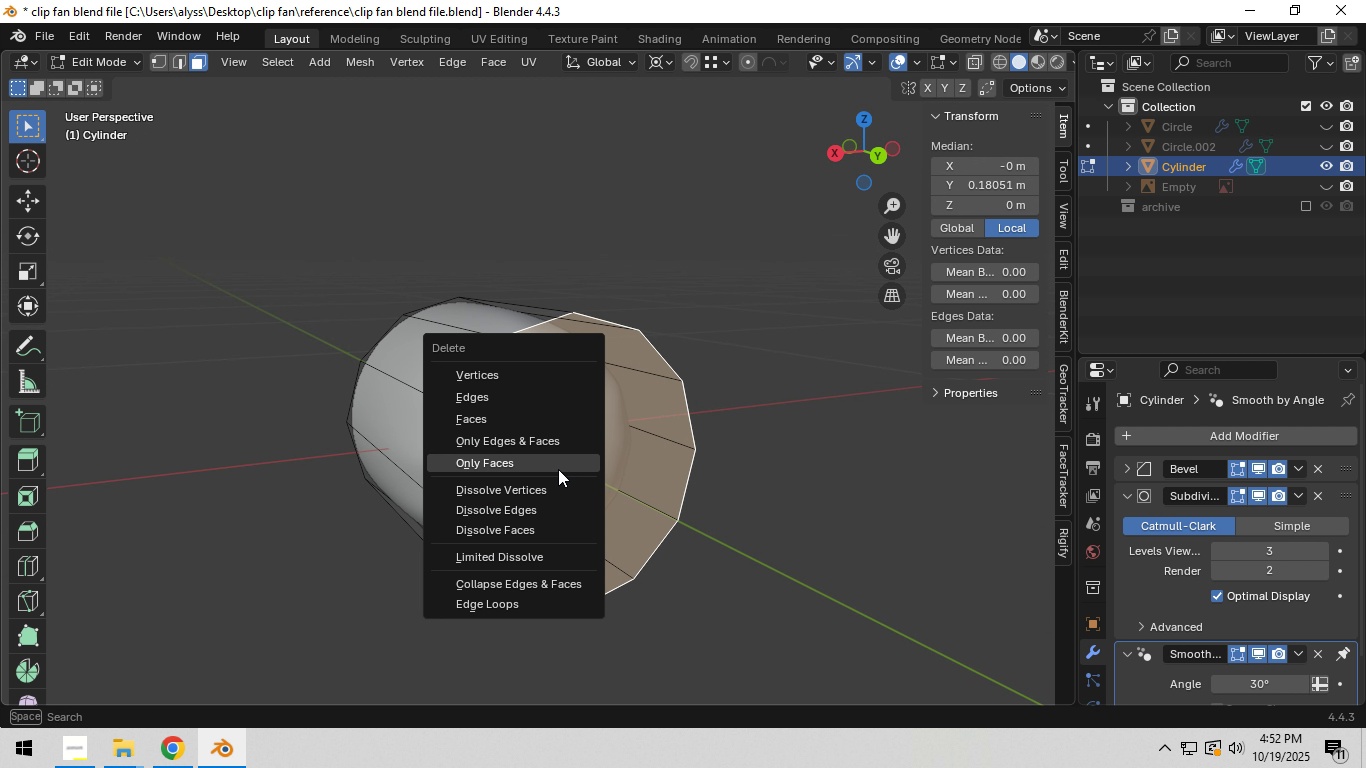 
left_click([540, 469])
 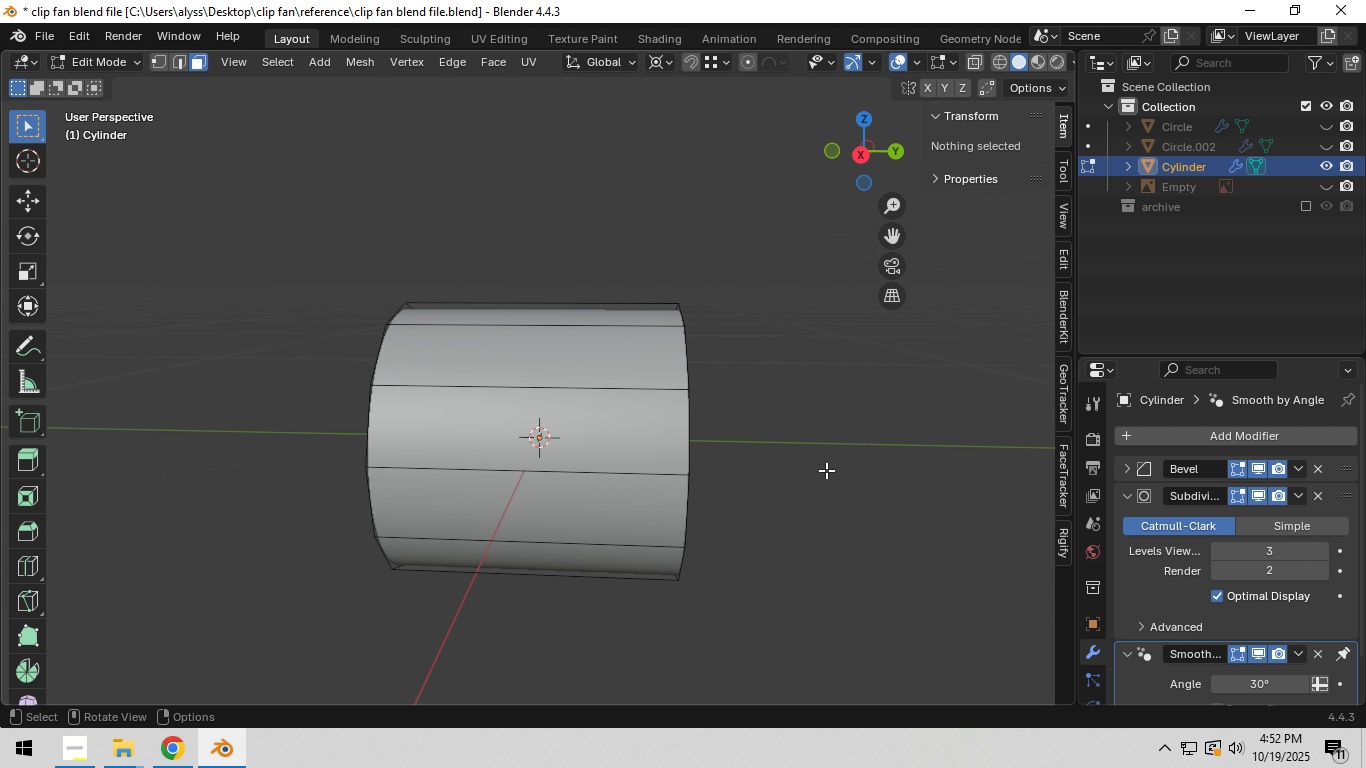 
left_click([843, 467])
 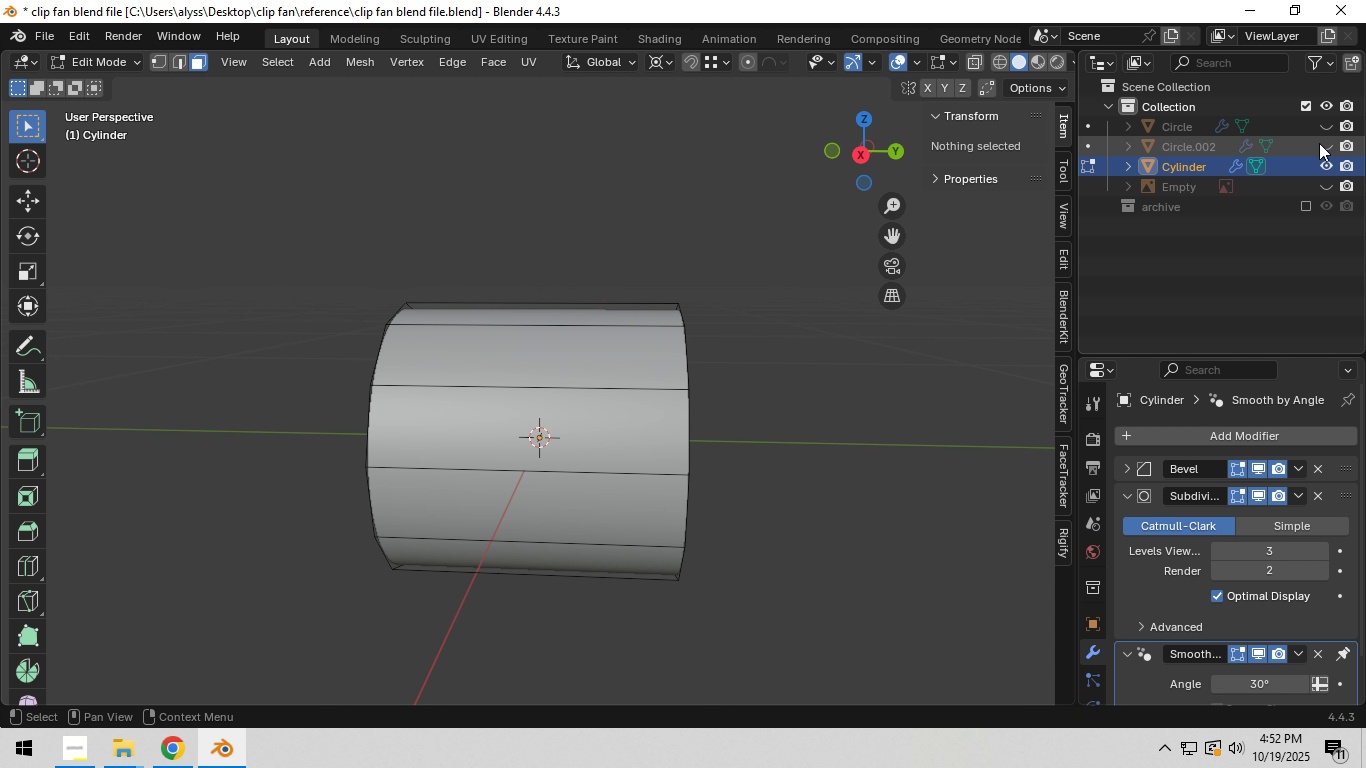 
left_click([1328, 147])
 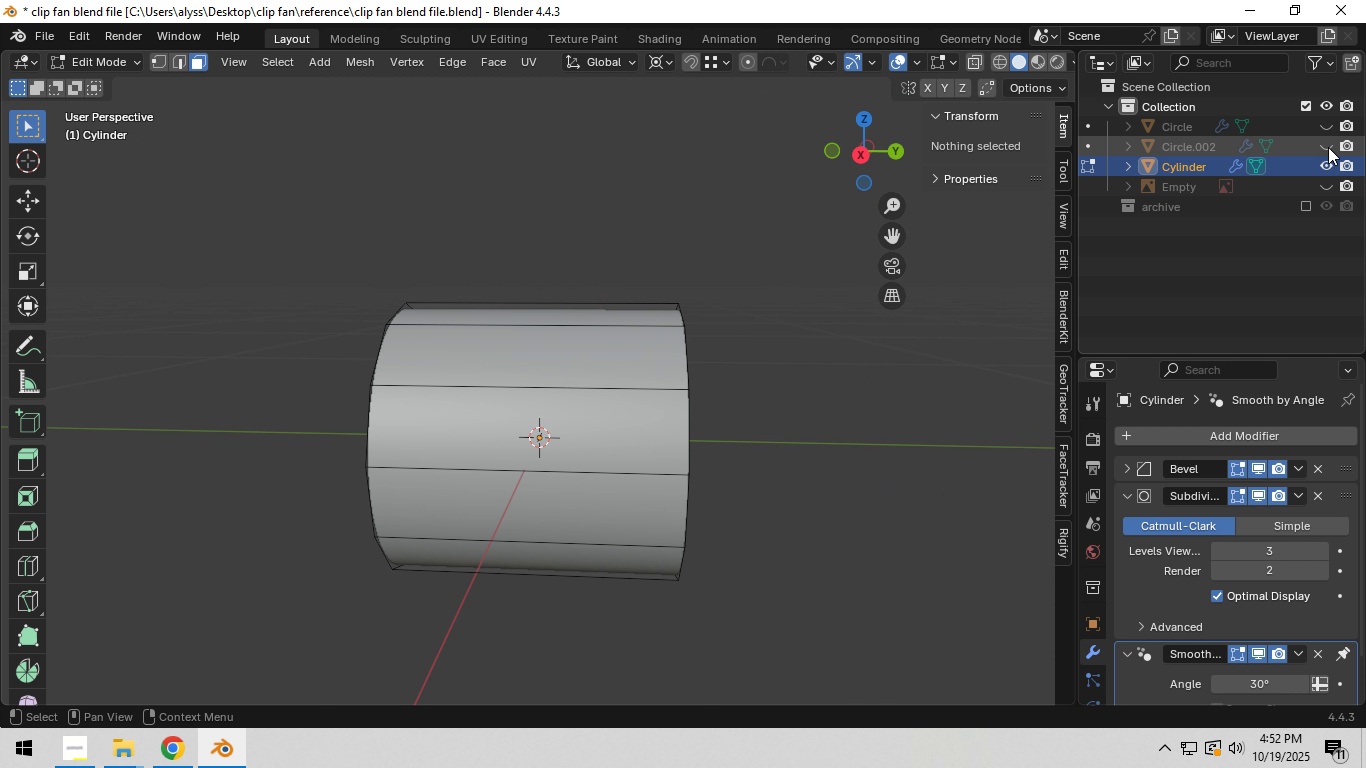 
left_click([1328, 147])
 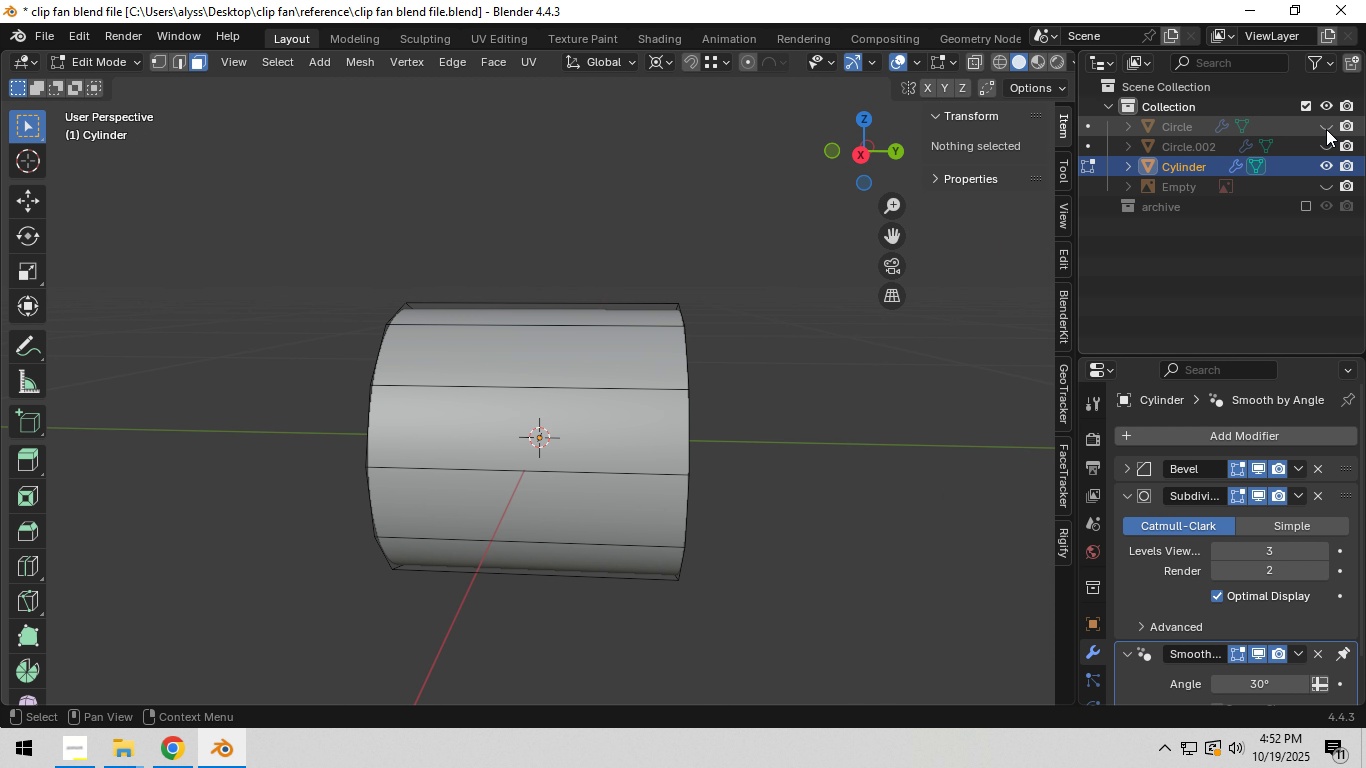 
left_click([1326, 129])
 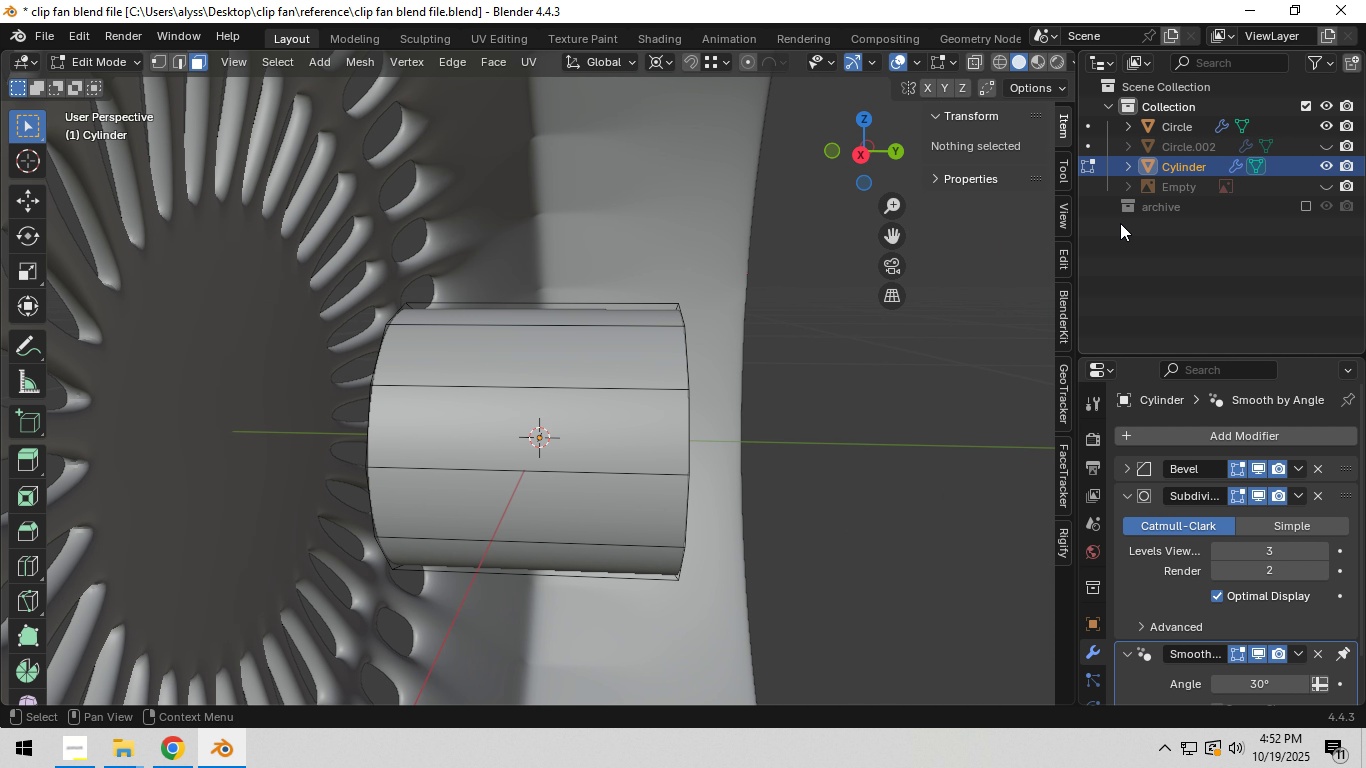 
scroll: coordinate [755, 363], scroll_direction: down, amount: 5.0
 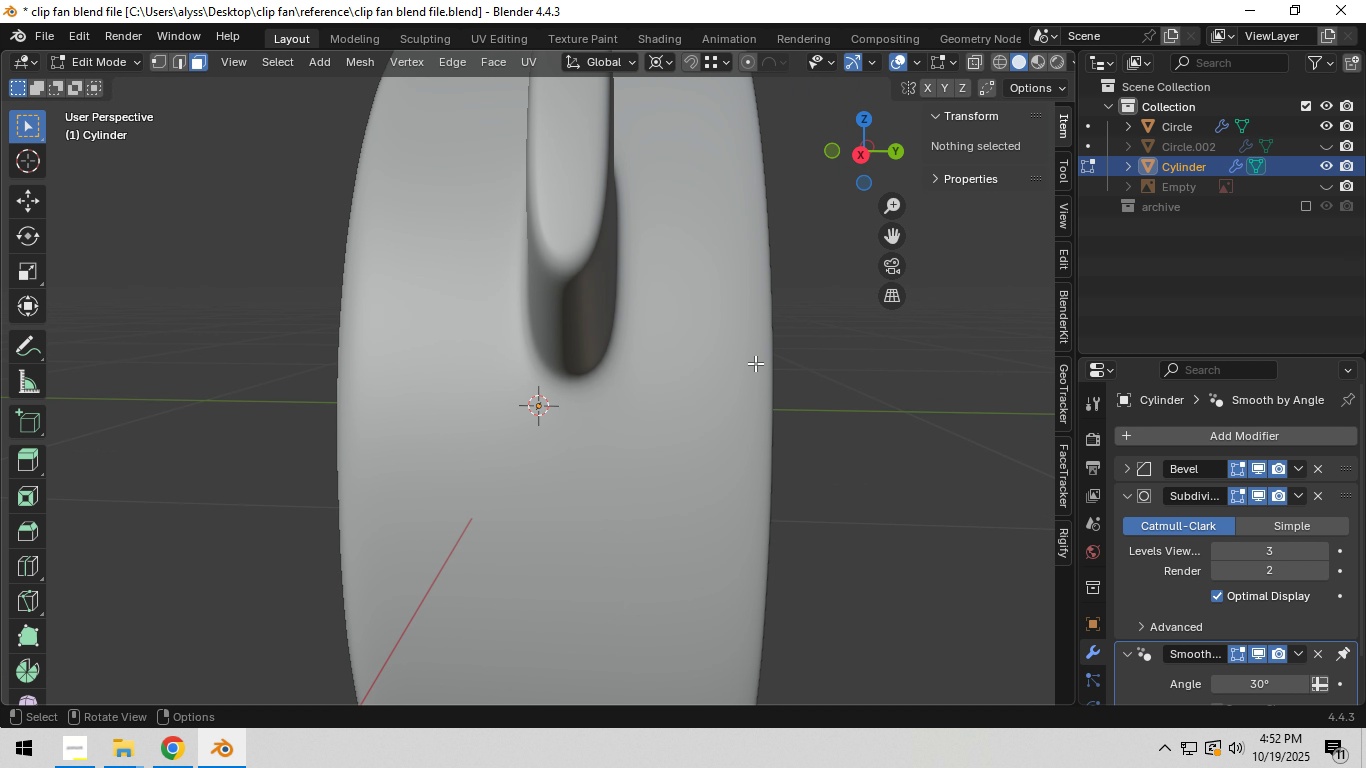 
scroll: coordinate [755, 363], scroll_direction: up, amount: 3.0
 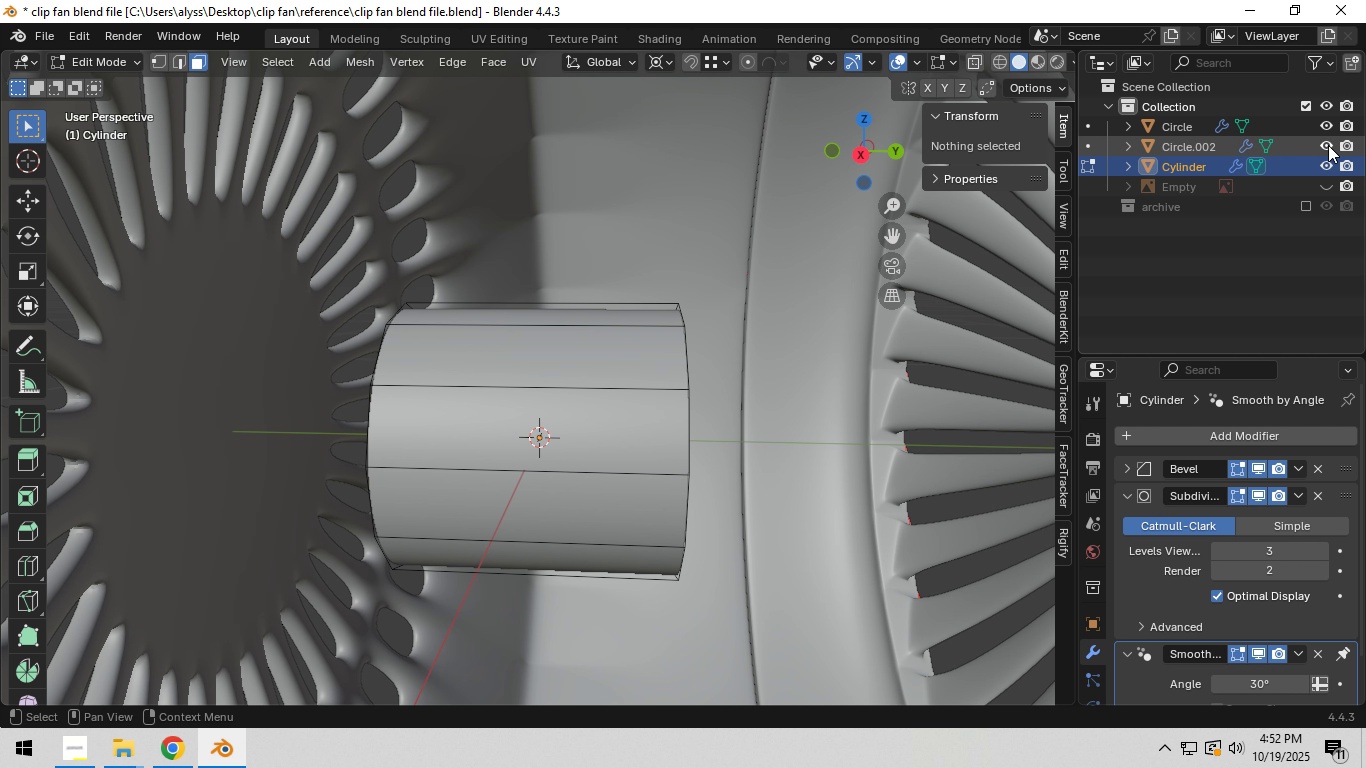 
double_click([1326, 162])
 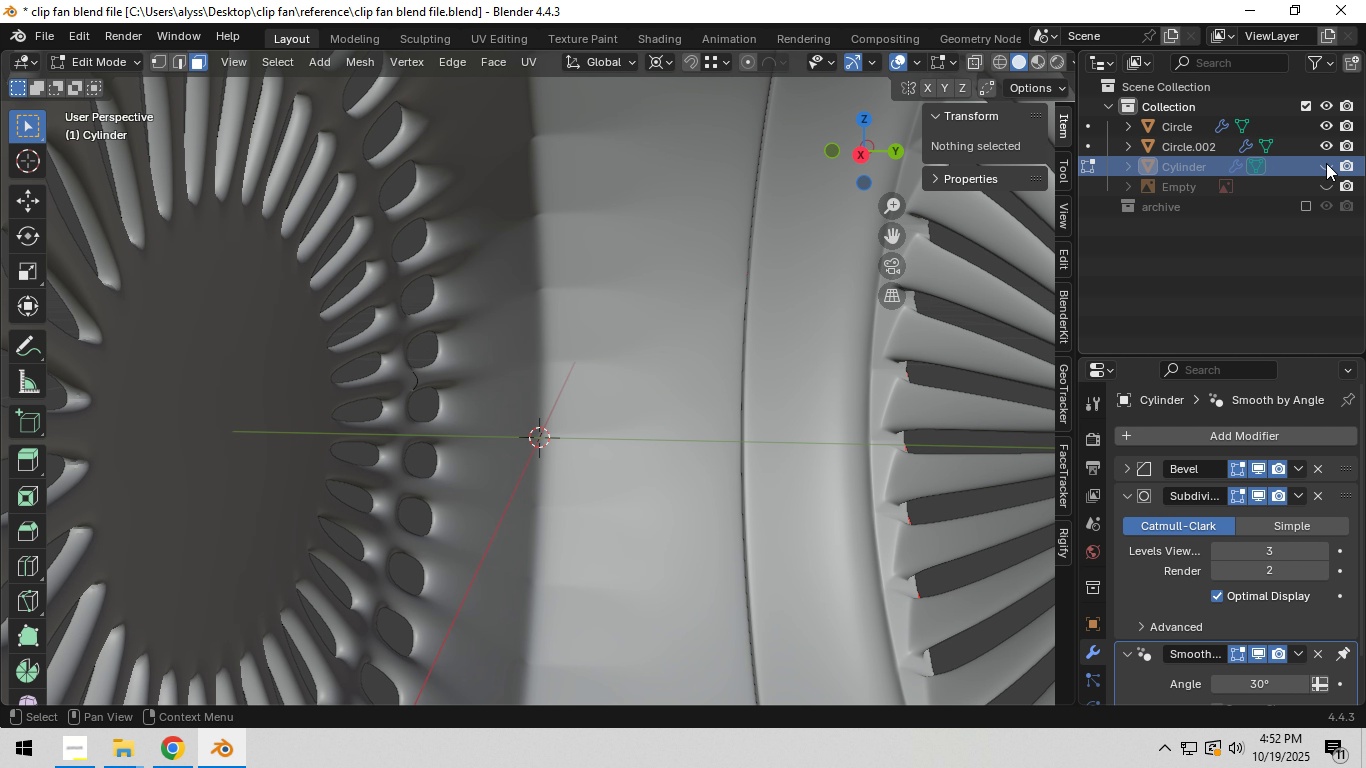 
left_click([1326, 164])
 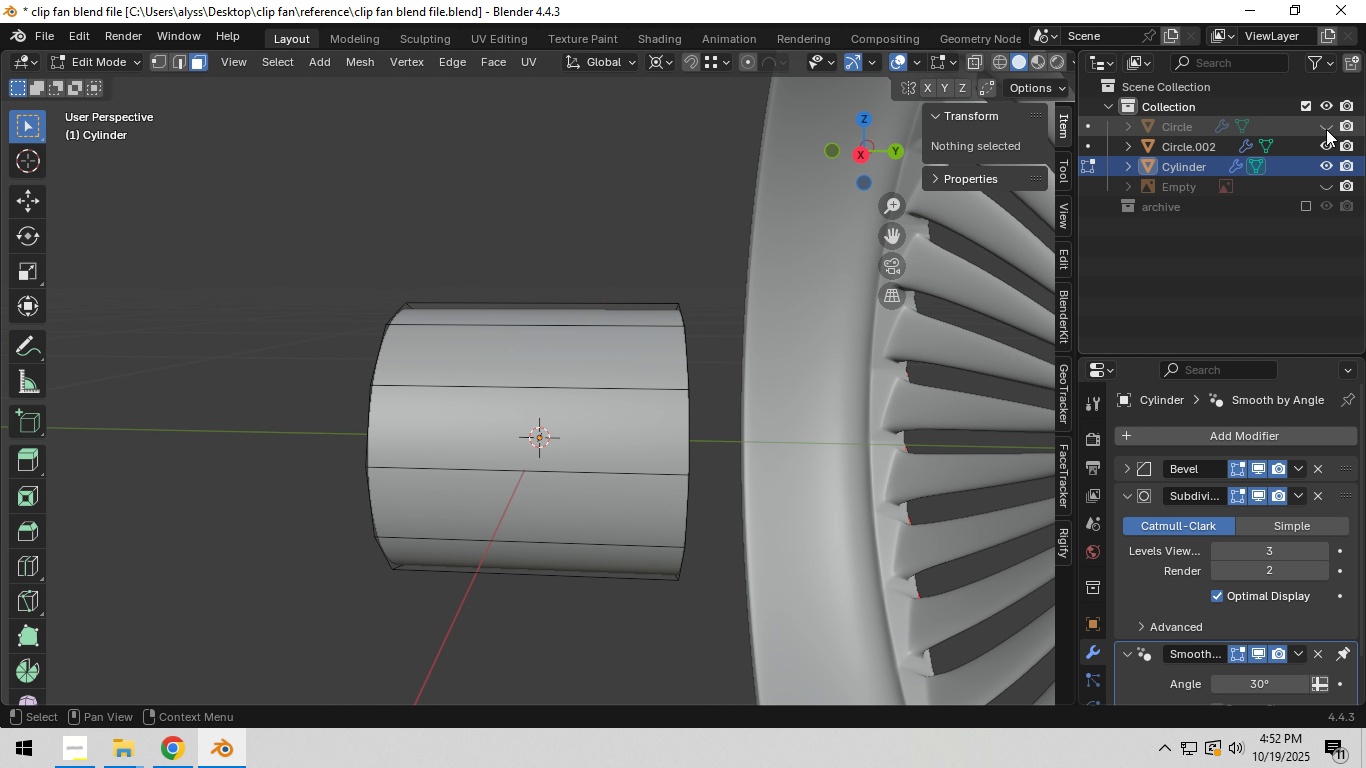 
left_click([1326, 129])
 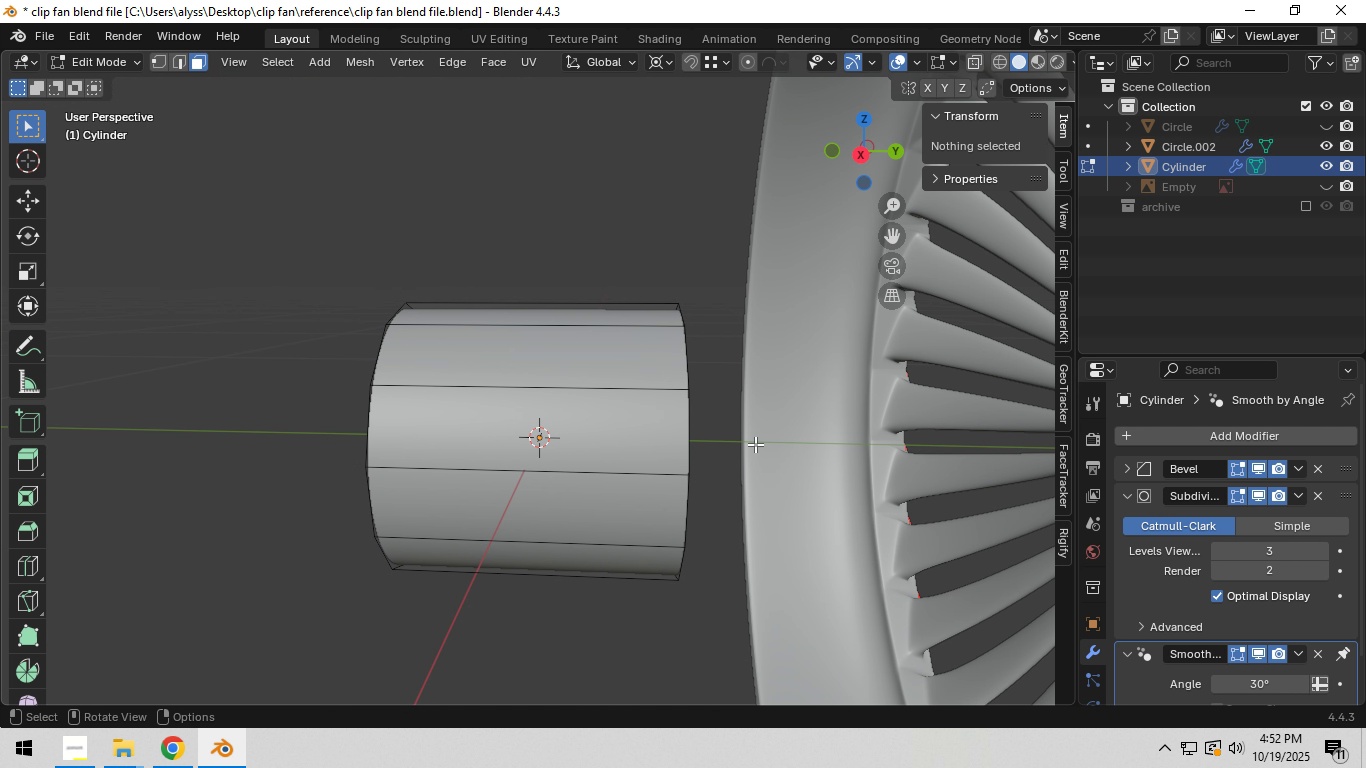 
scroll: coordinate [755, 444], scroll_direction: down, amount: 3.0
 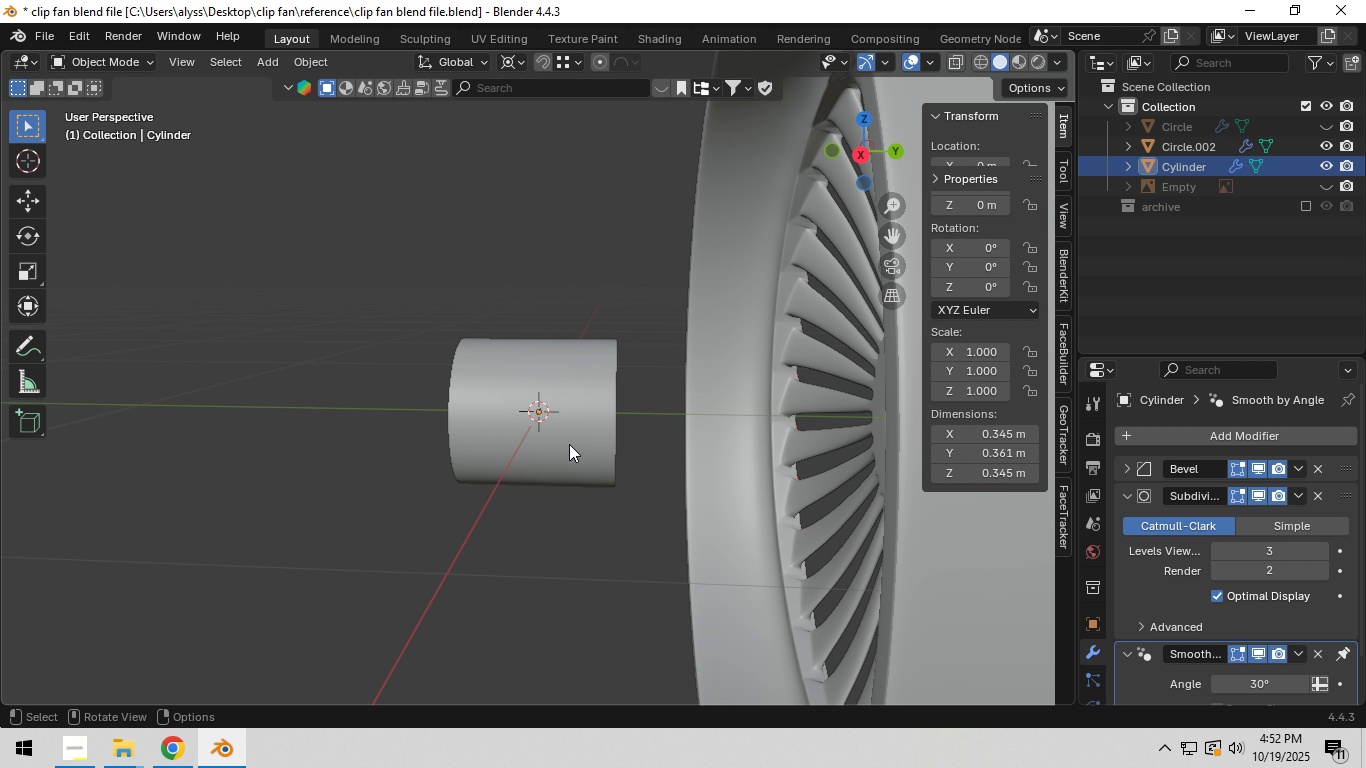 
key(Tab)
 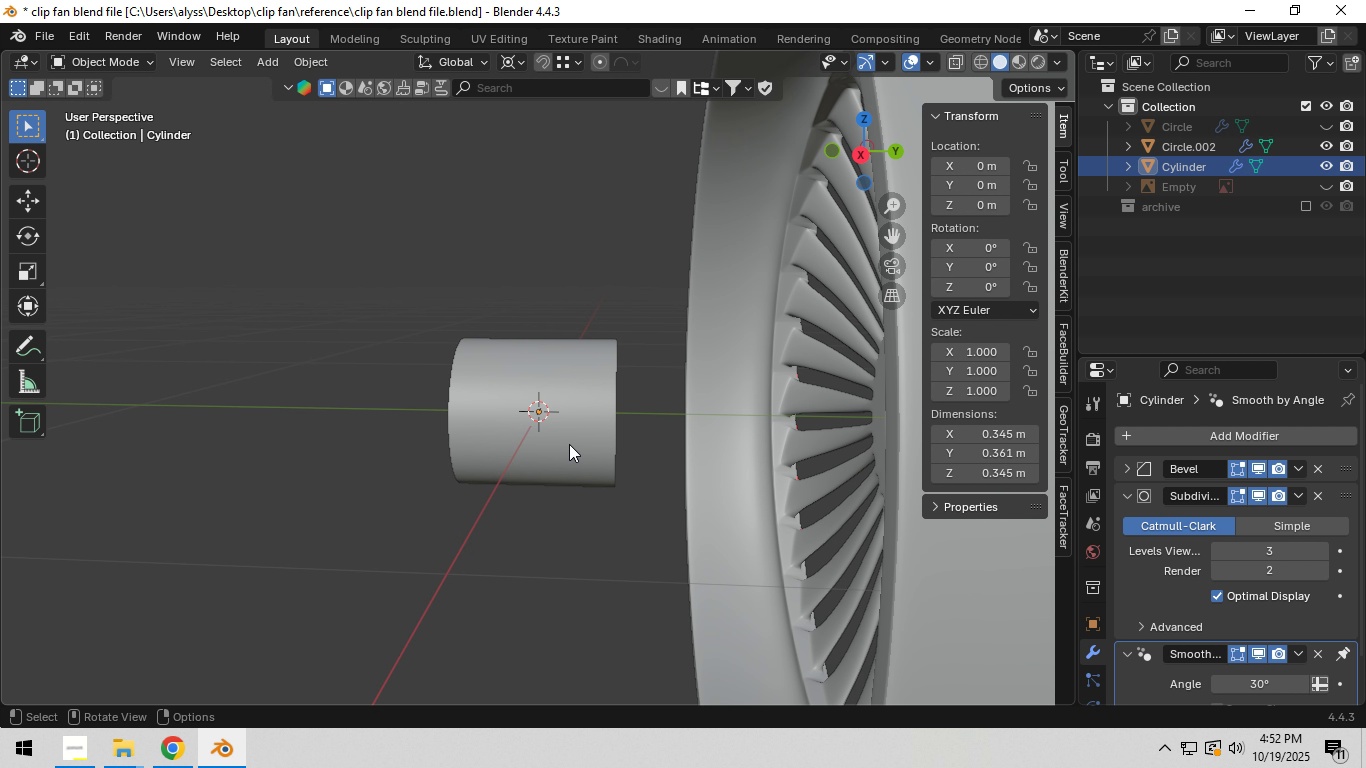 
left_click([569, 444])
 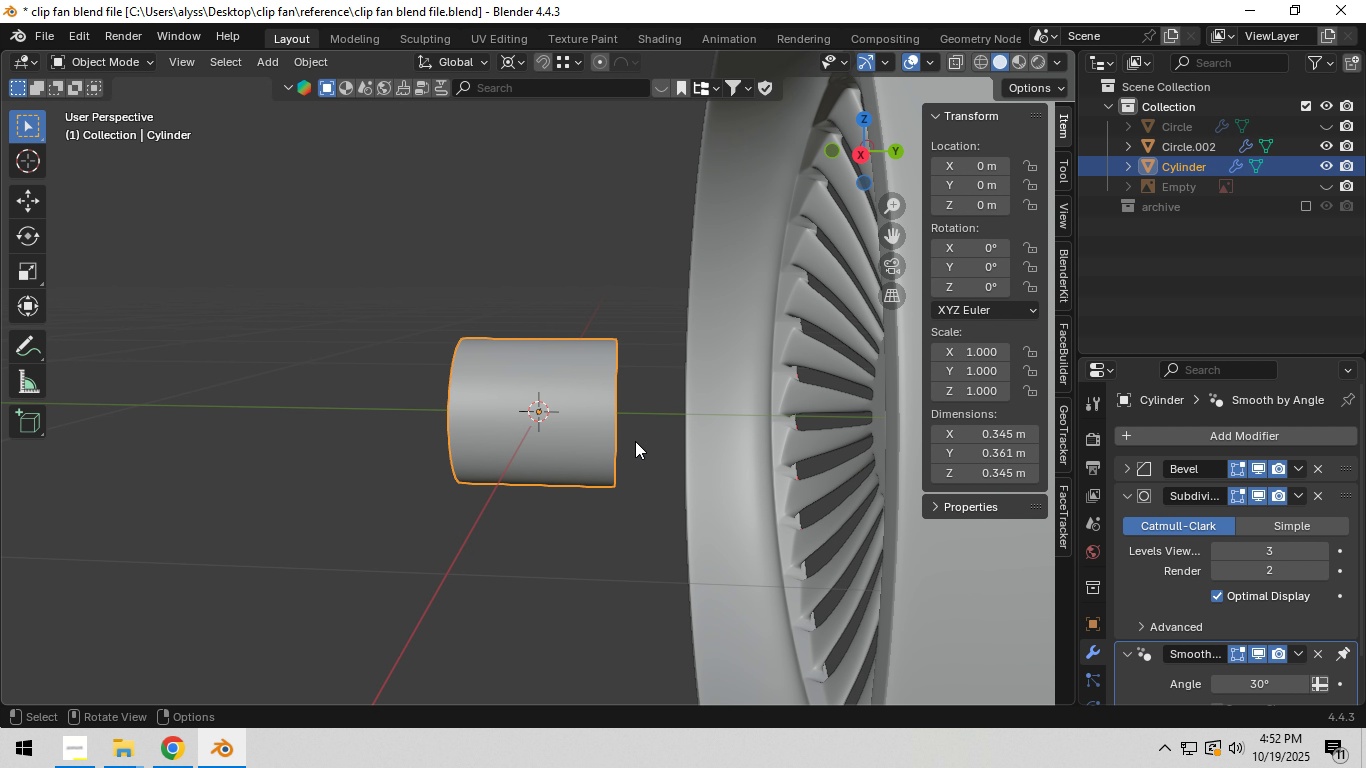 
hold_key(key=ShiftLeft, duration=0.42)
 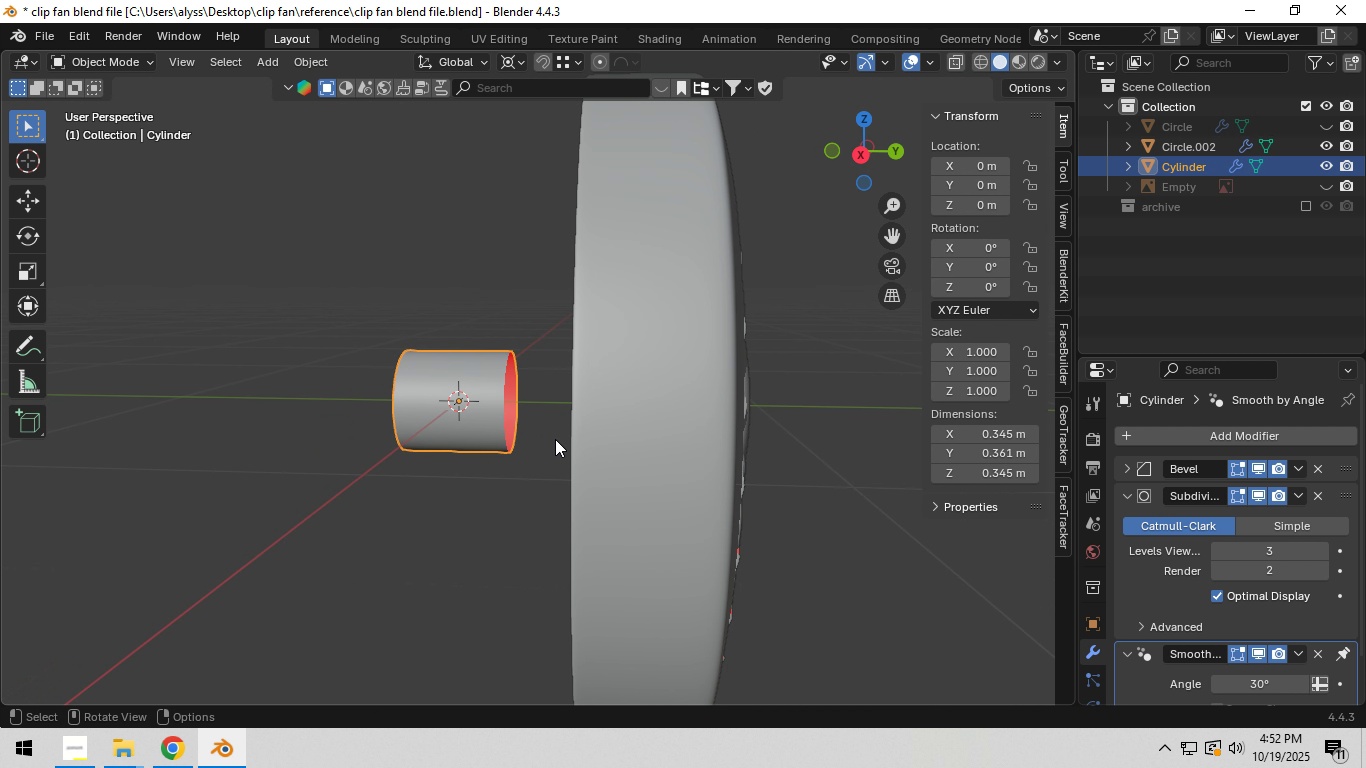 
scroll: coordinate [553, 439], scroll_direction: down, amount: 3.0
 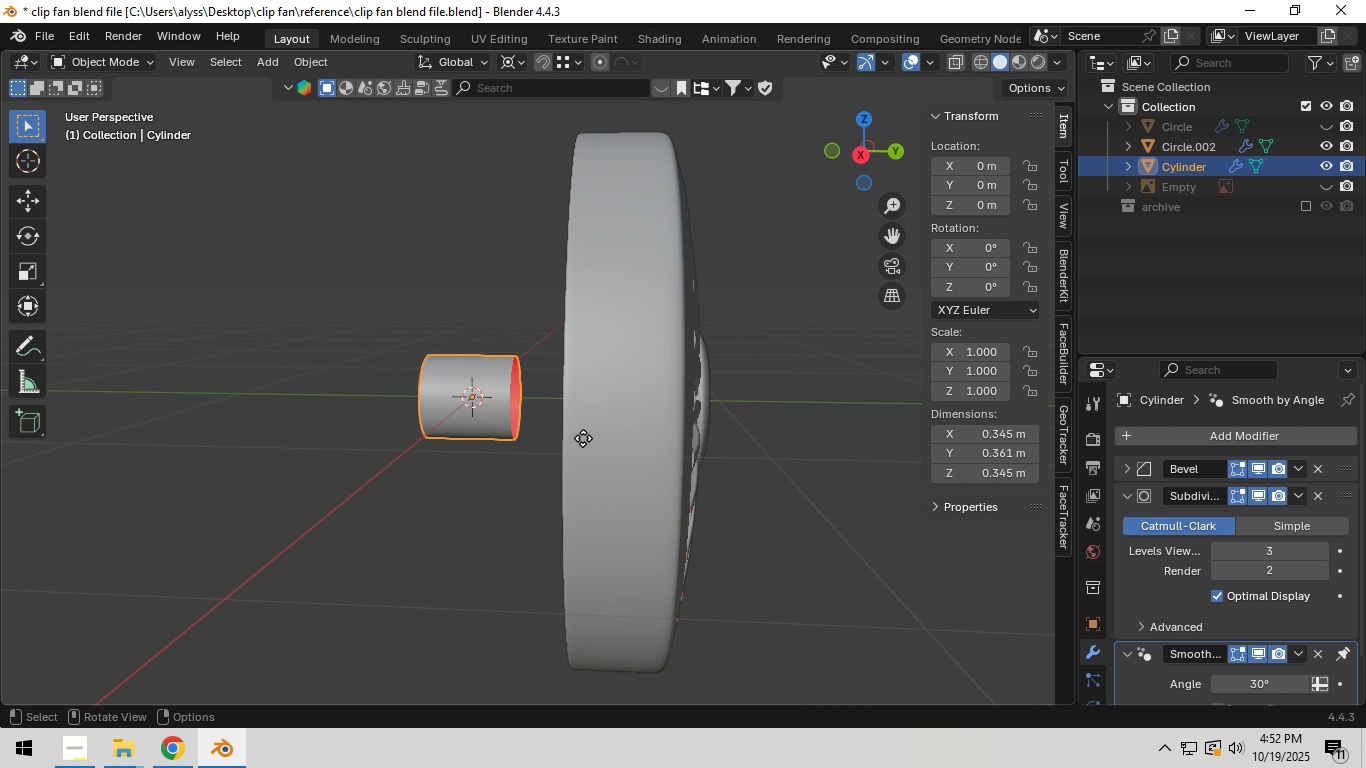 
type(gxy)
 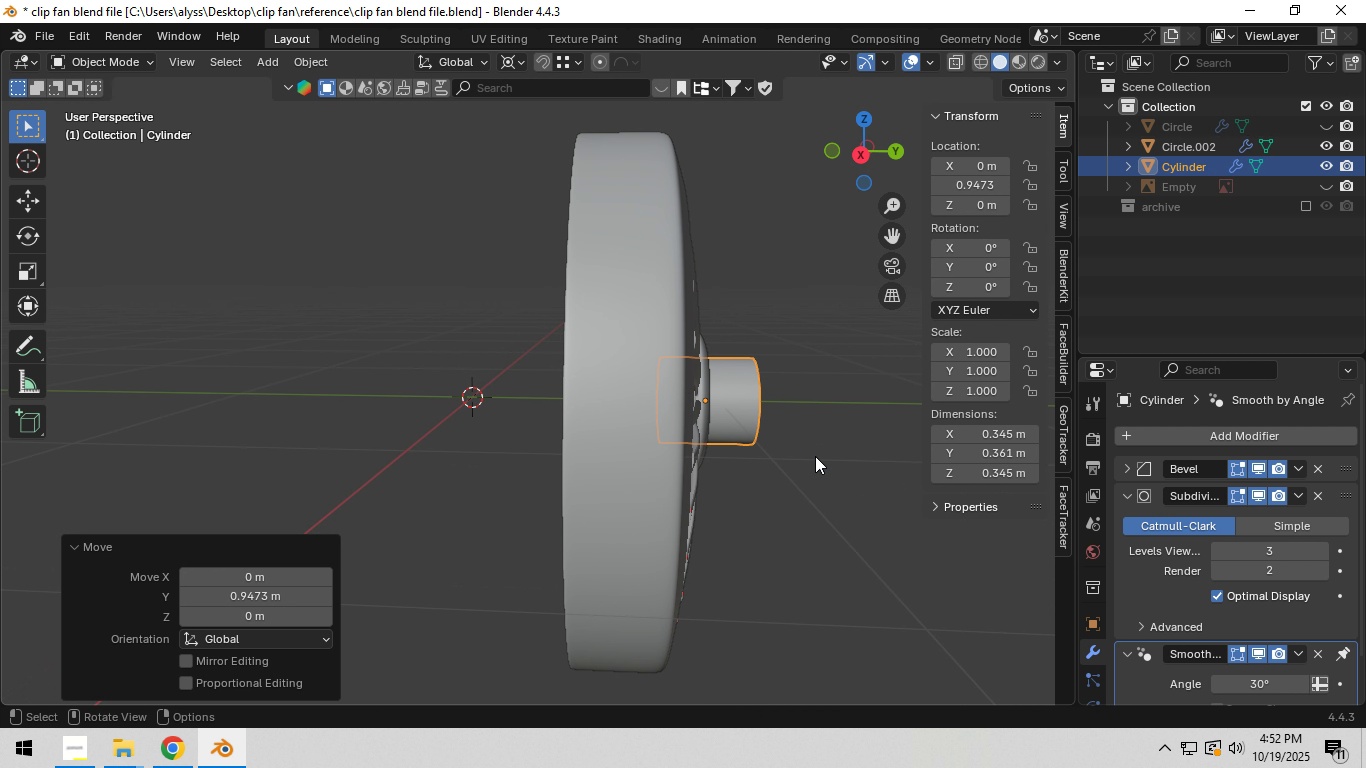 
left_click([815, 456])
 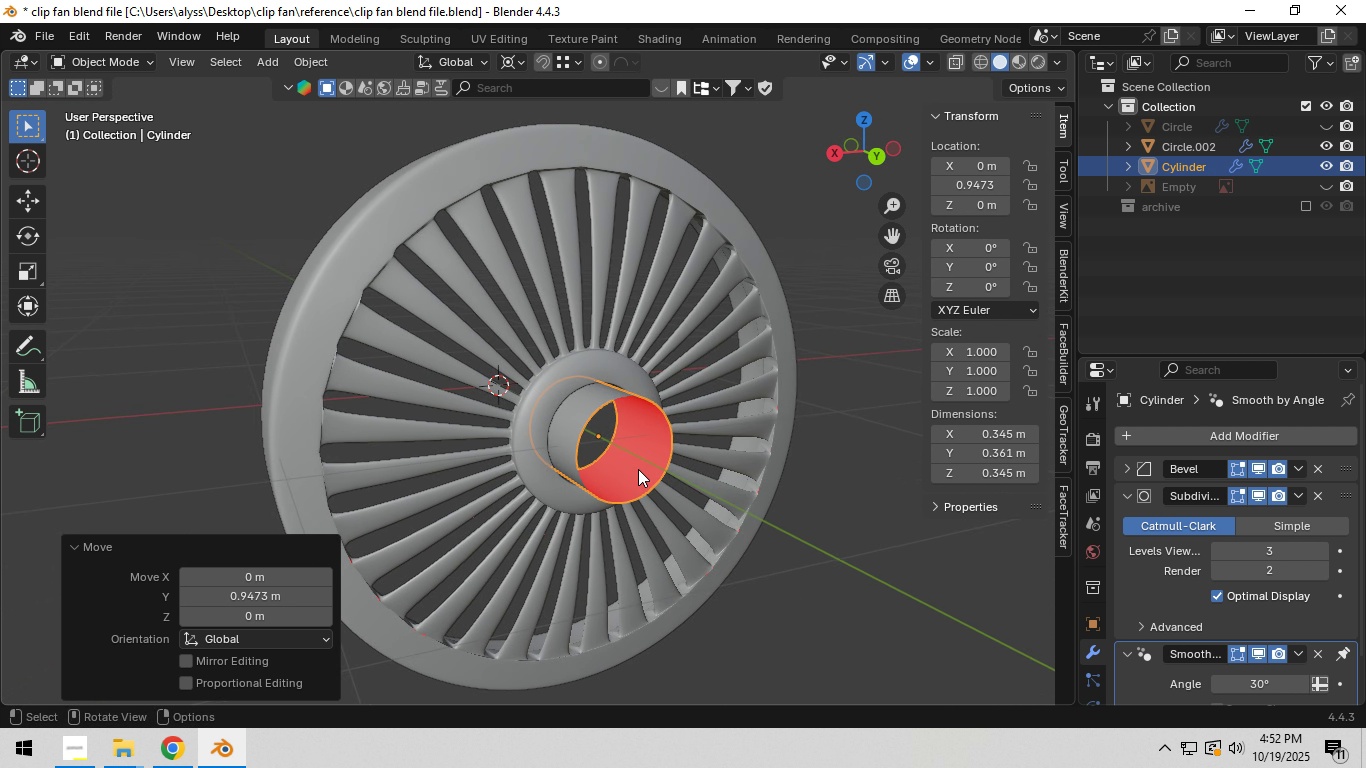 